 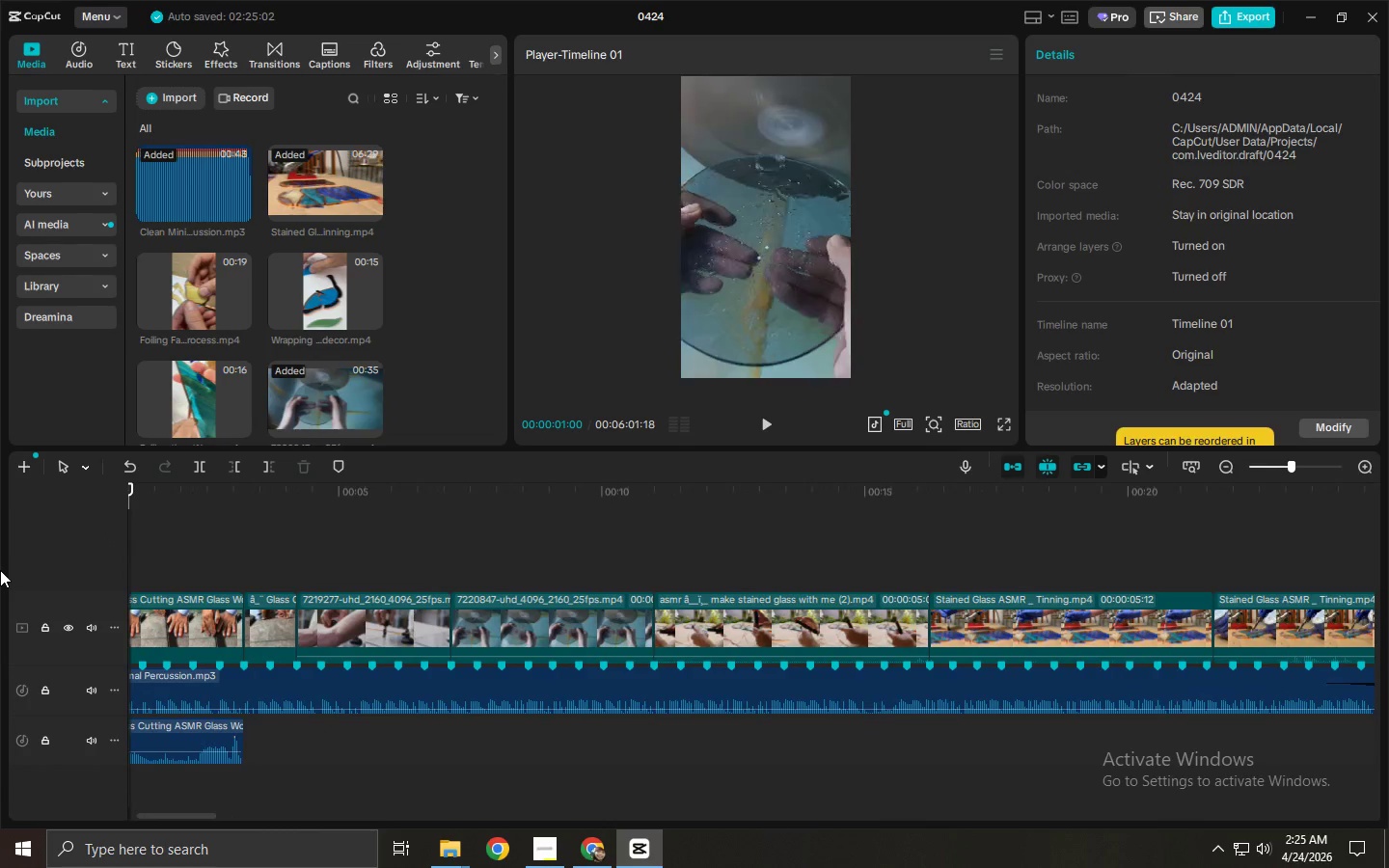 
key(Space)
 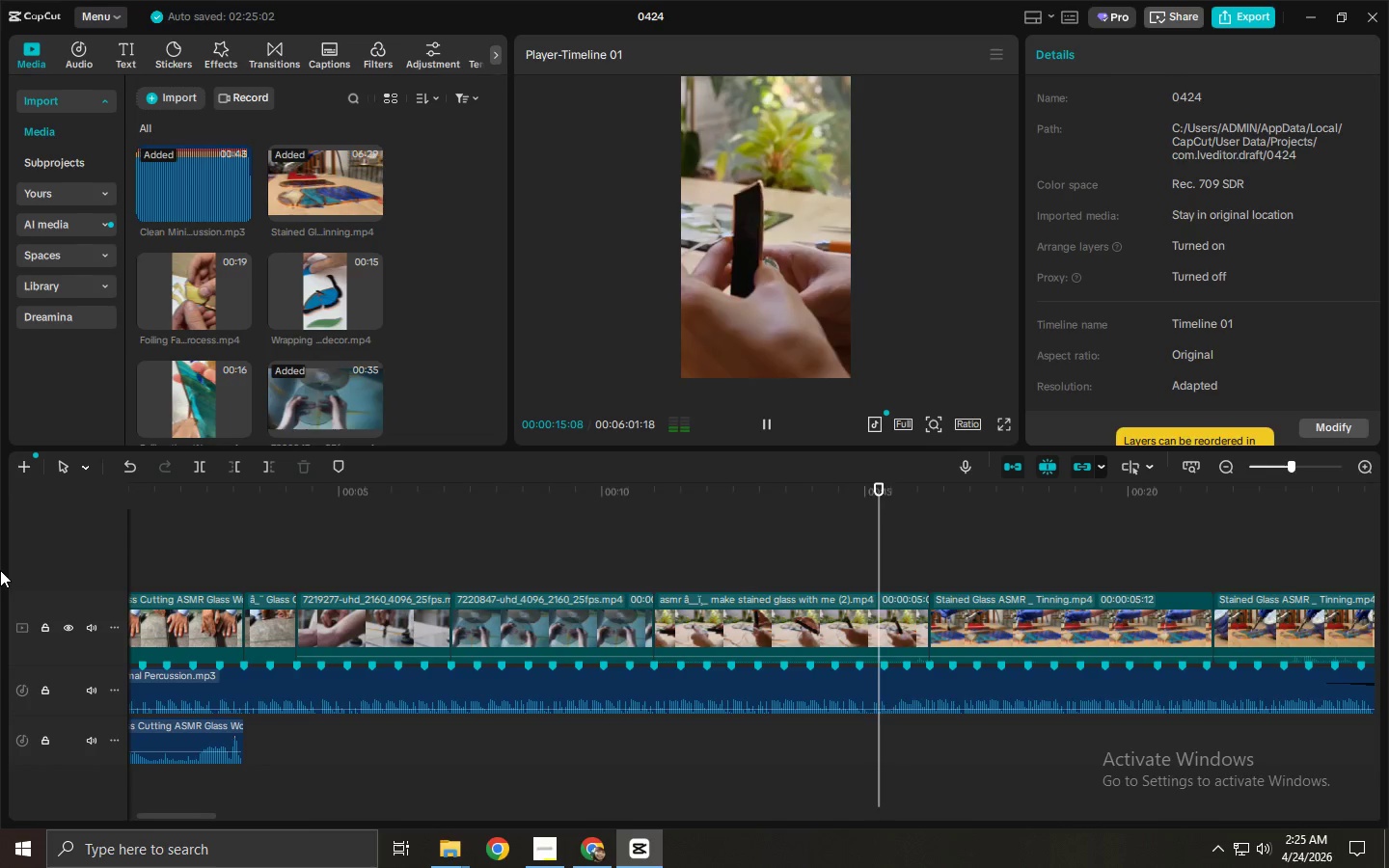 
wait(19.34)
 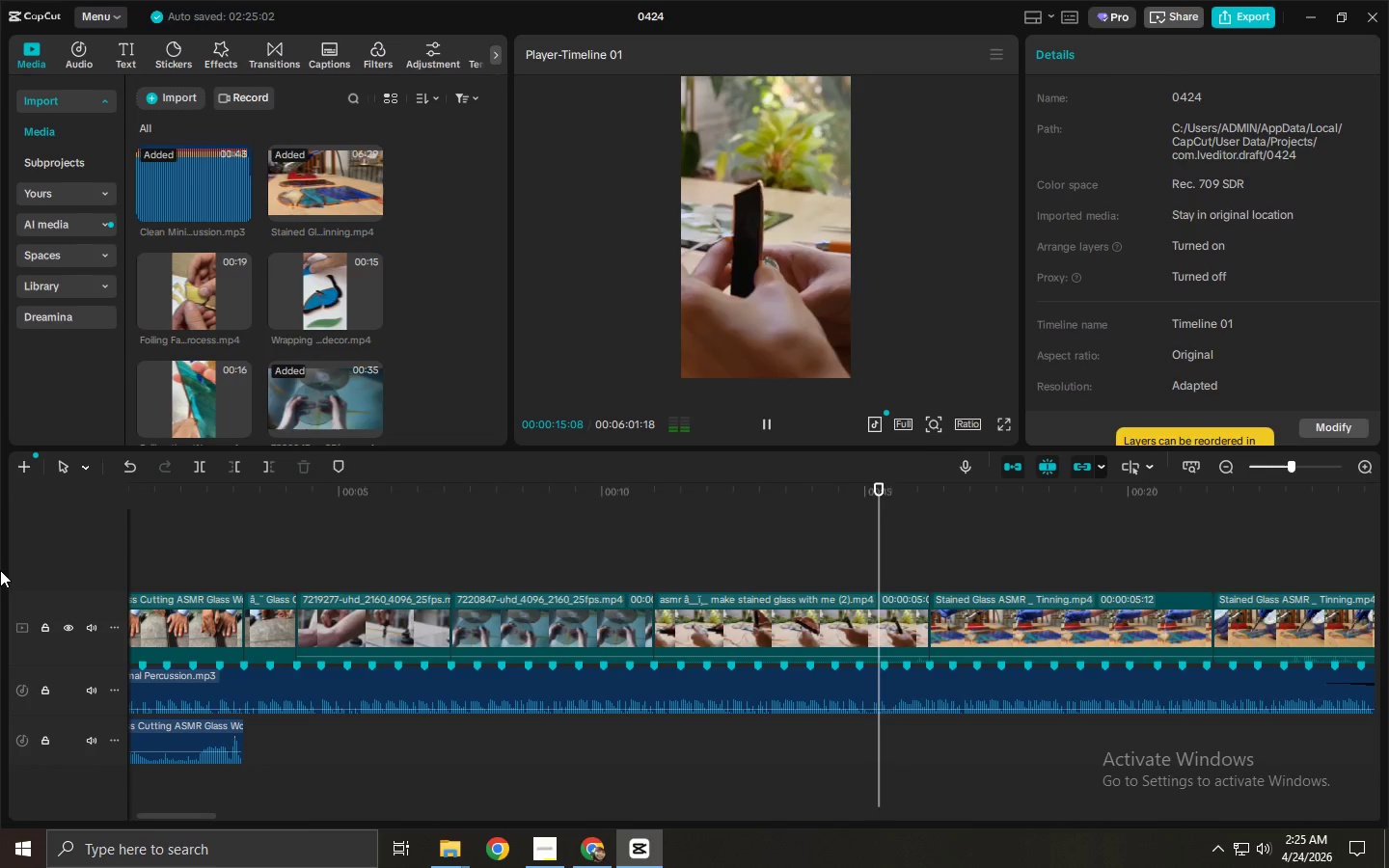 
left_click_drag(start_coordinate=[1210, 501], to_coordinate=[1168, 501])
 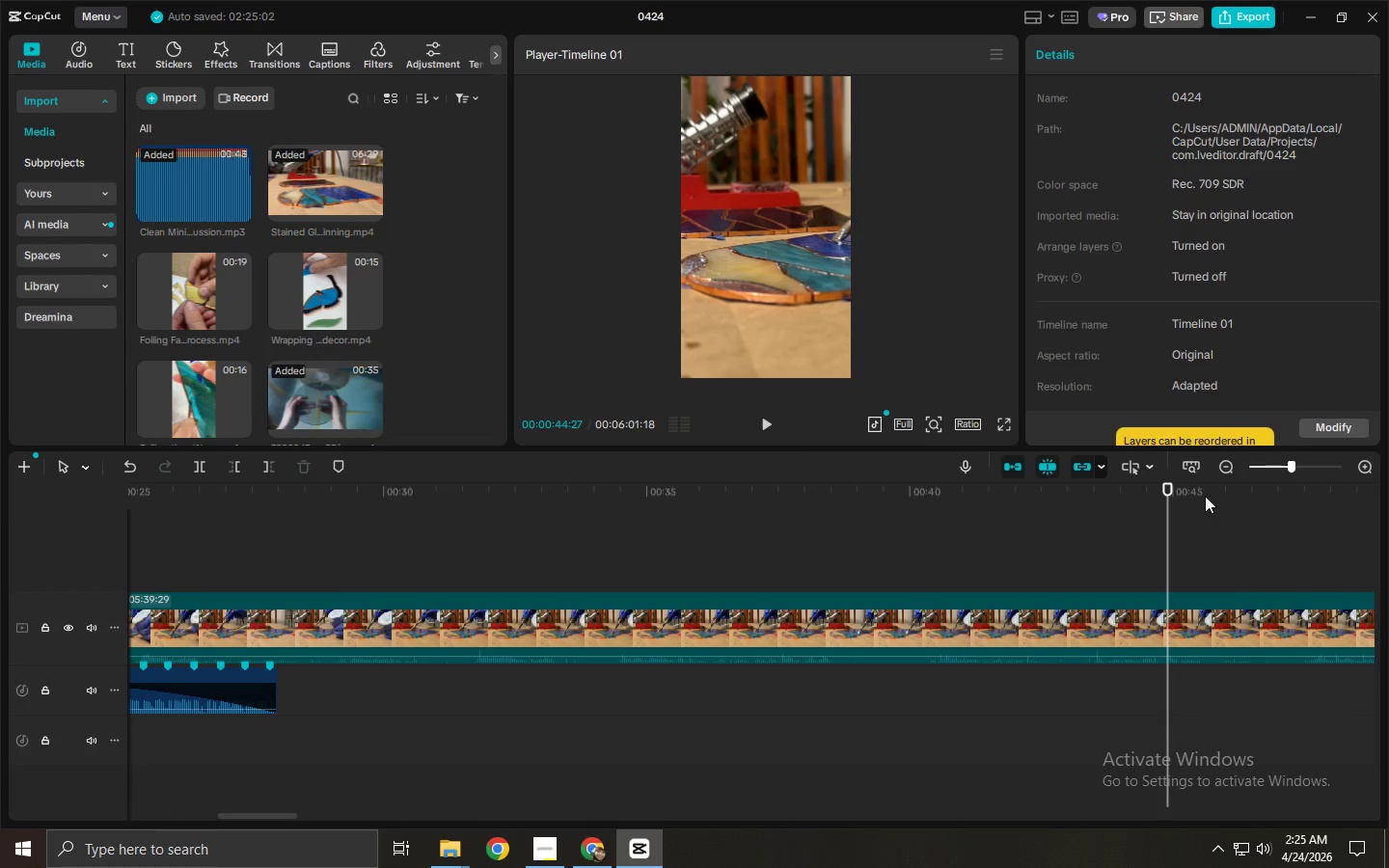 
left_click_drag(start_coordinate=[1189, 494], to_coordinate=[1347, 487])
 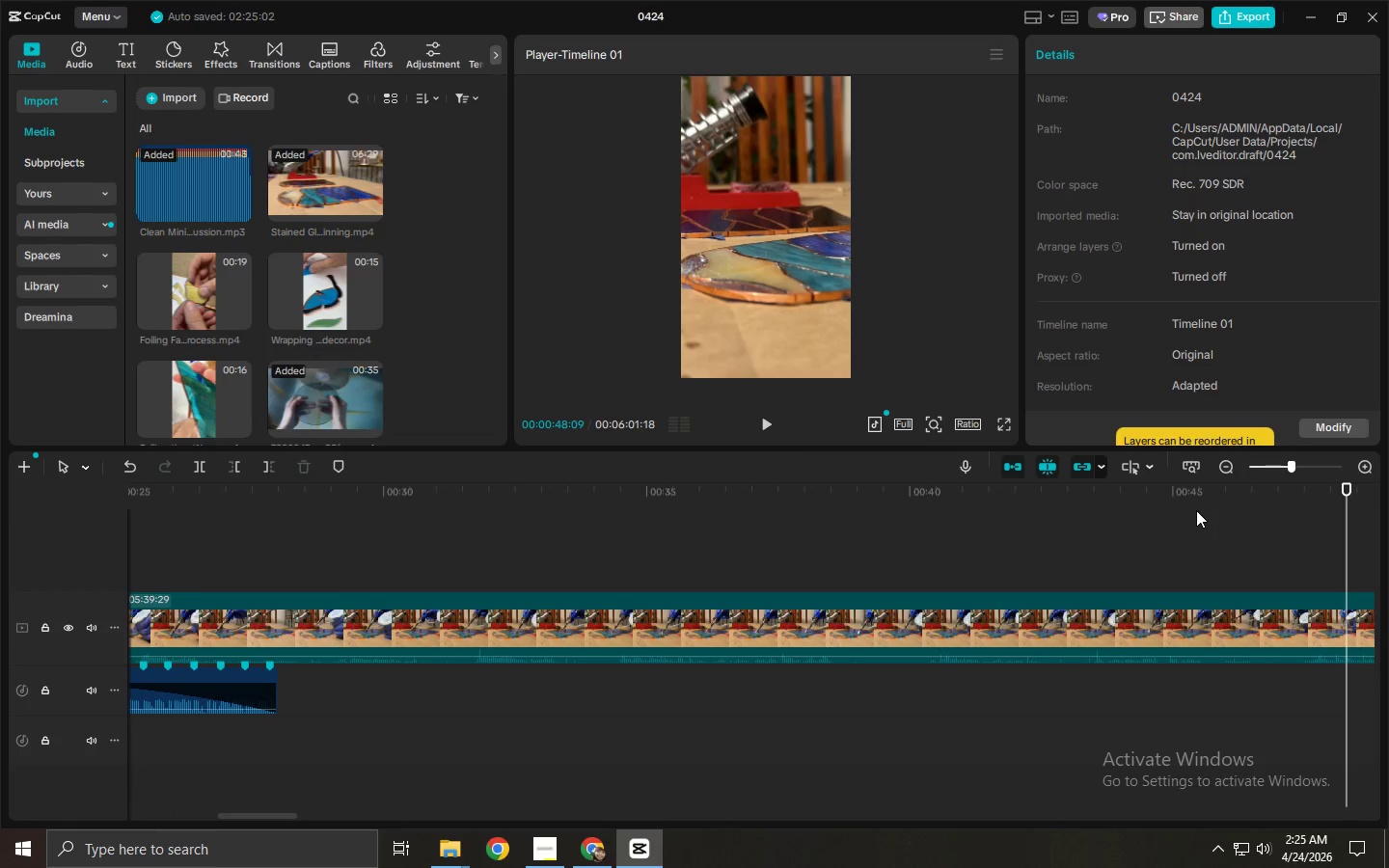 
left_click([1196, 510])
 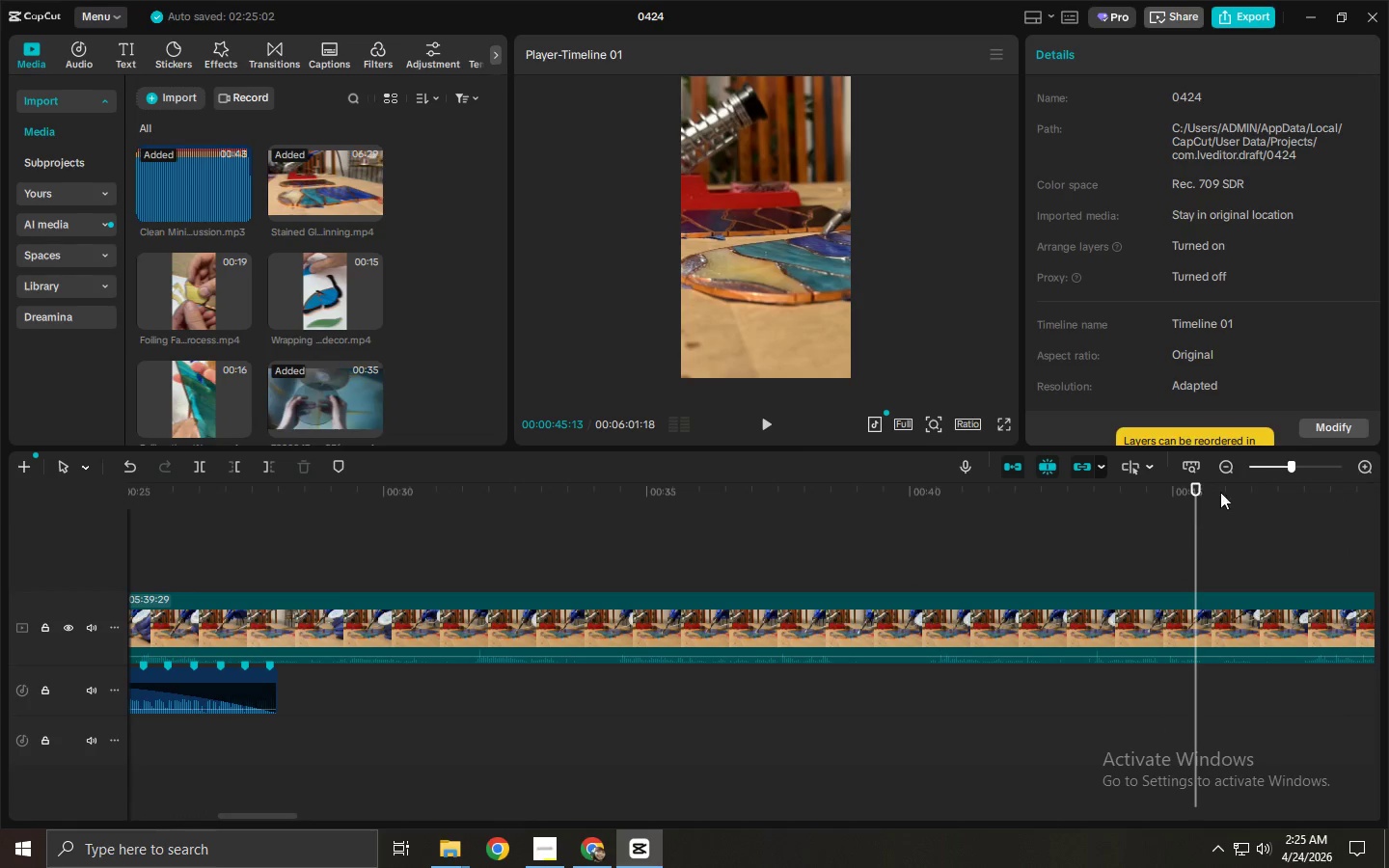 
left_click_drag(start_coordinate=[1235, 473], to_coordinate=[1333, 488])
 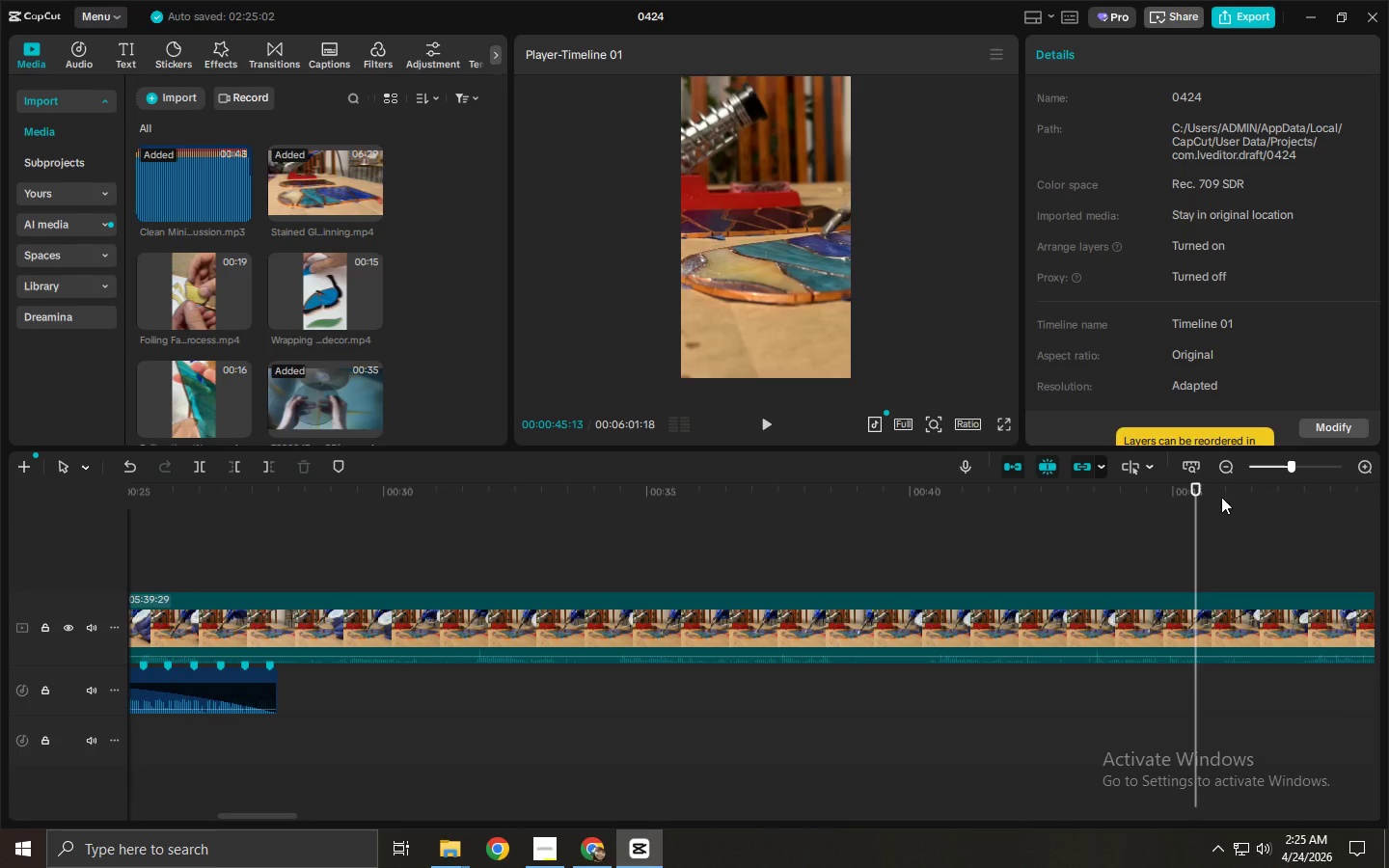 
left_click_drag(start_coordinate=[1221, 497], to_coordinate=[1300, 501])
 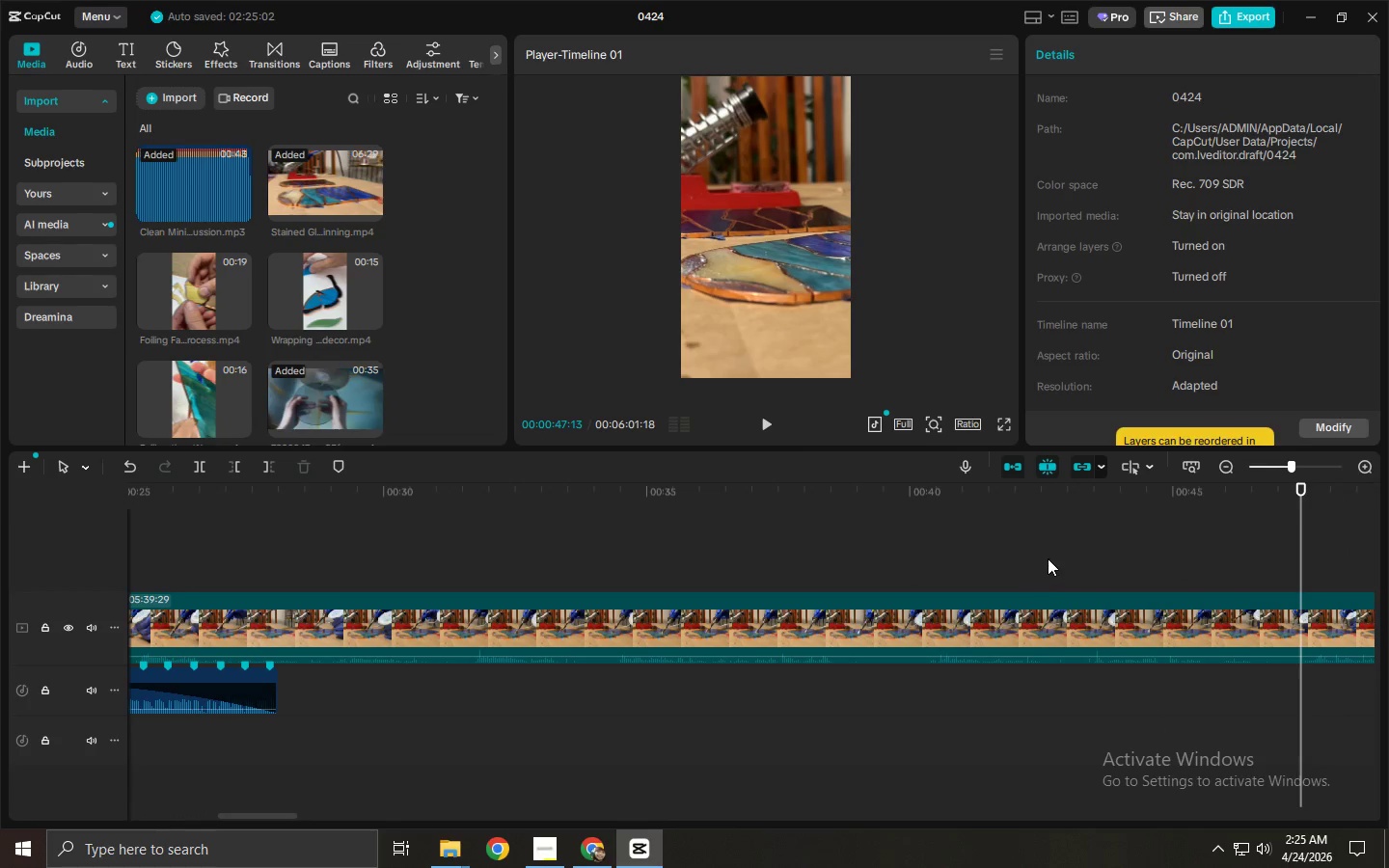 
left_click([1096, 622])
 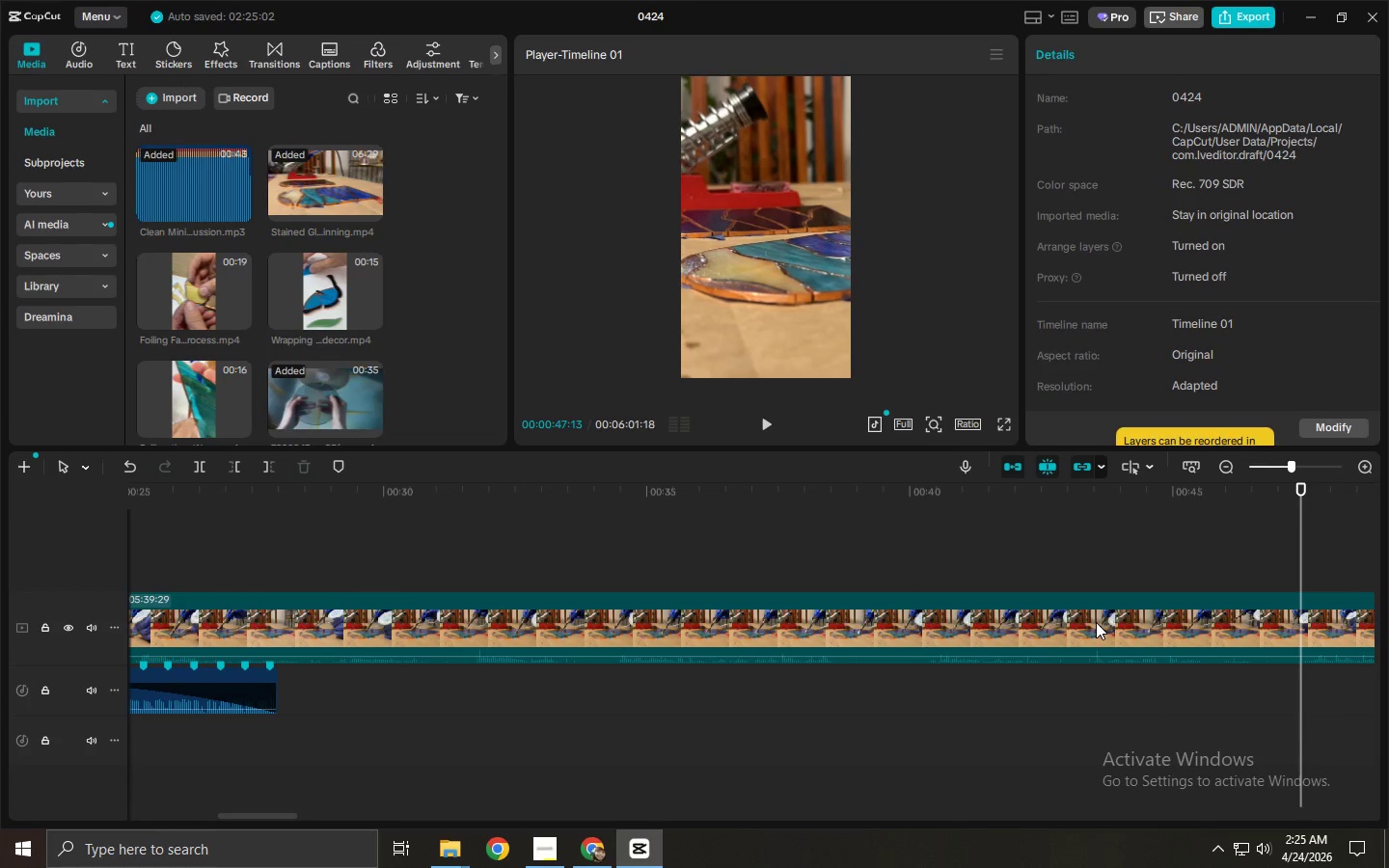 
key(Control+ControlLeft)
 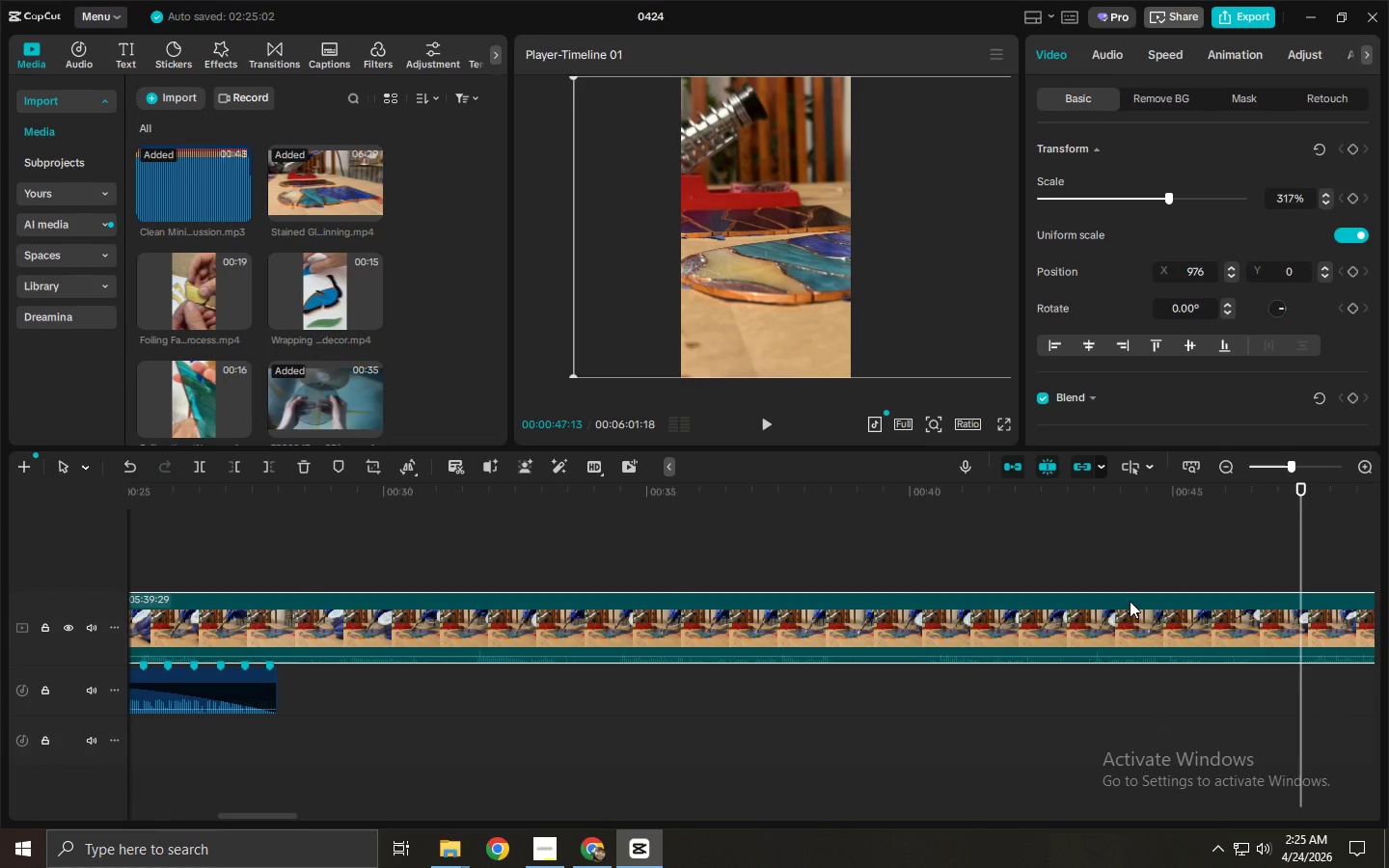 
key(Control+ControlLeft)
 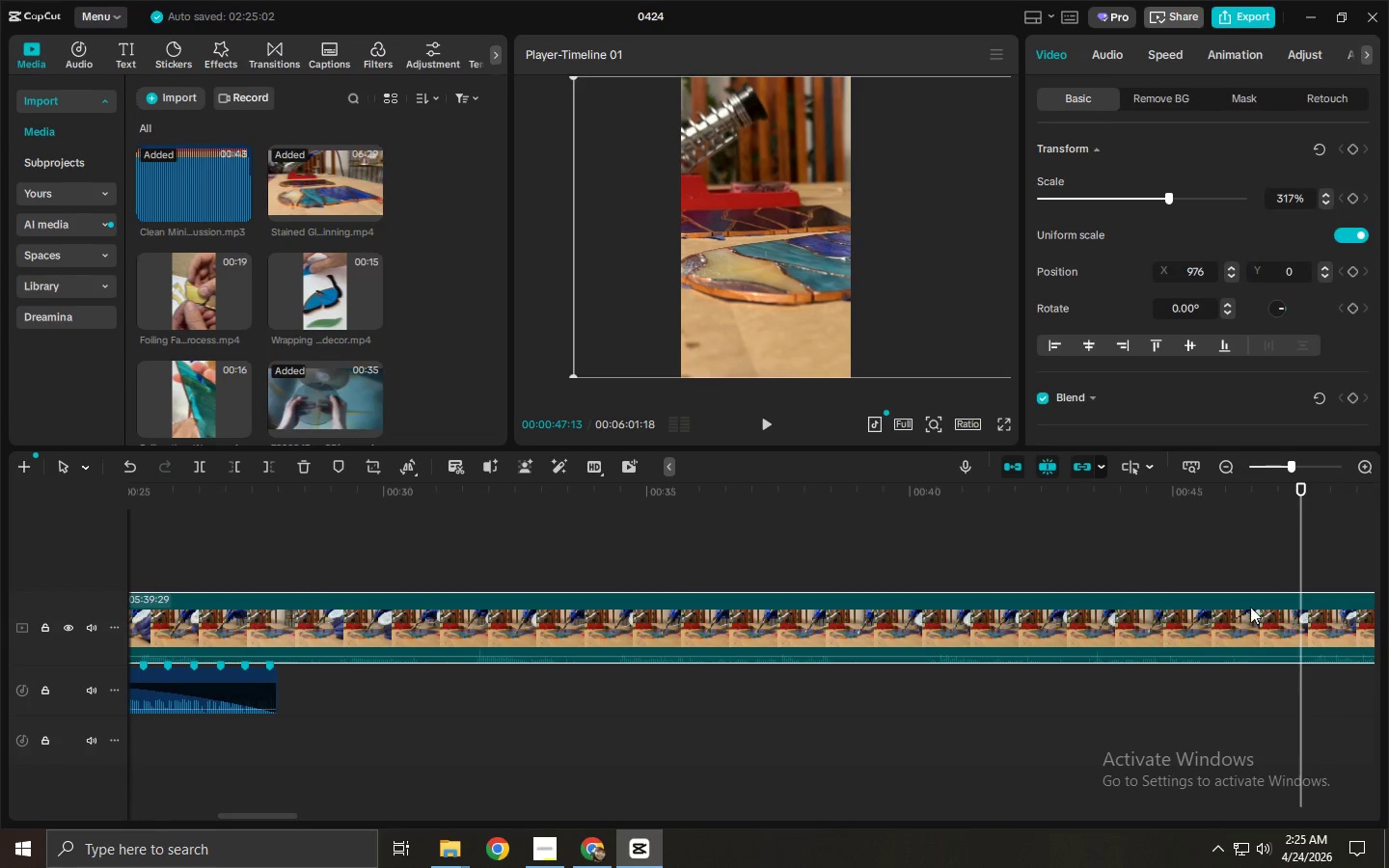 
key(Control+B)
 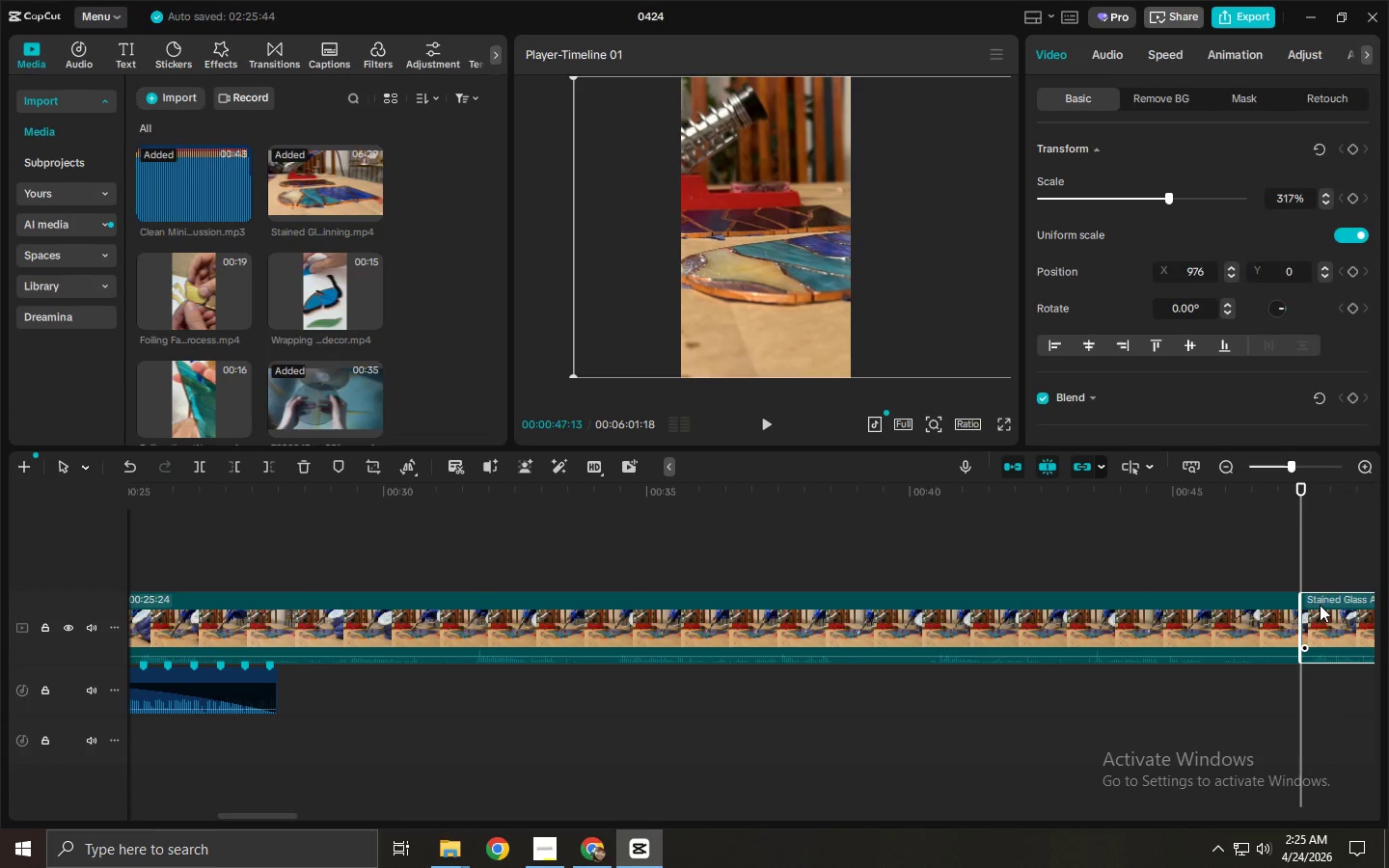 
left_click([1328, 605])
 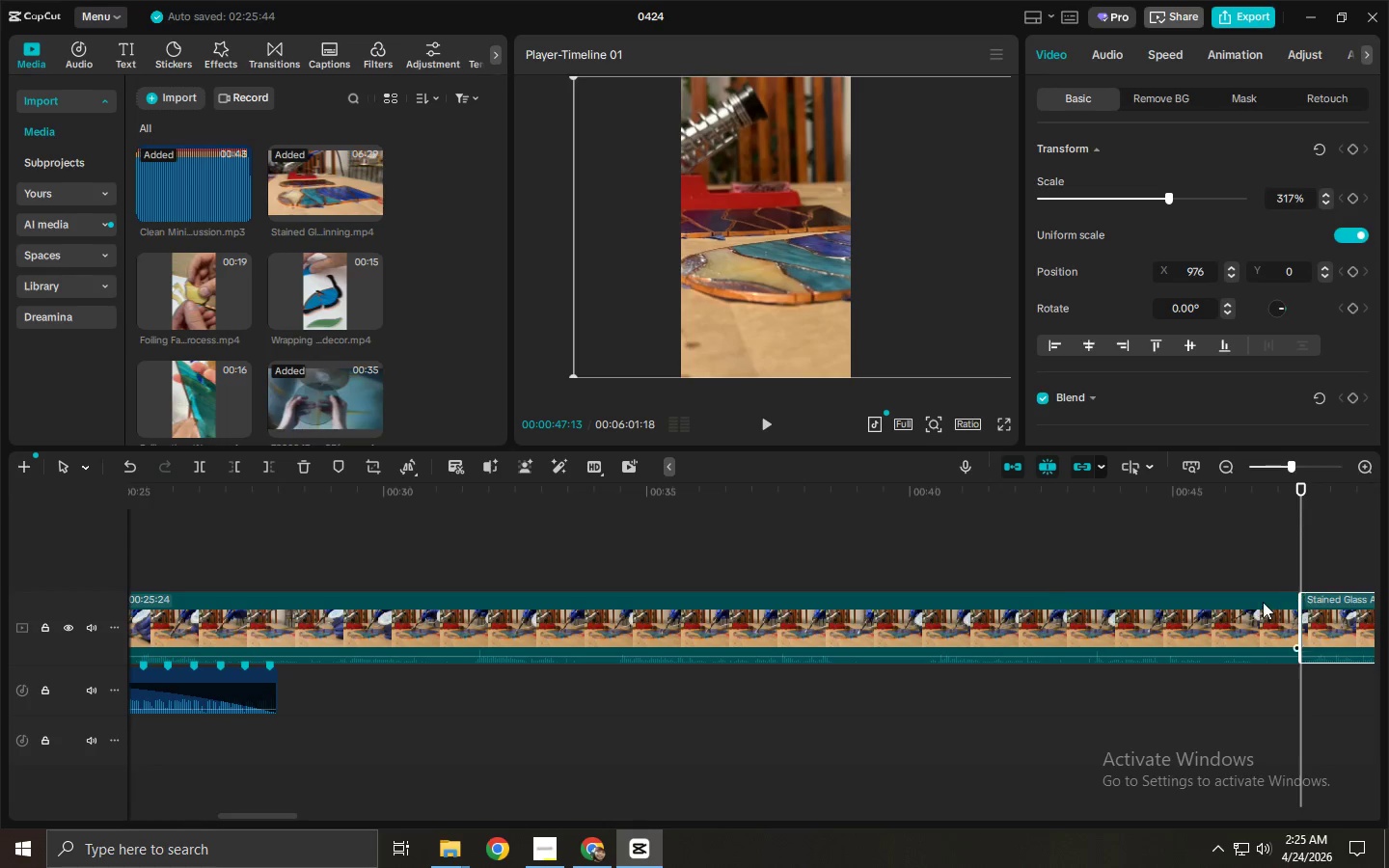 
key(Delete)
 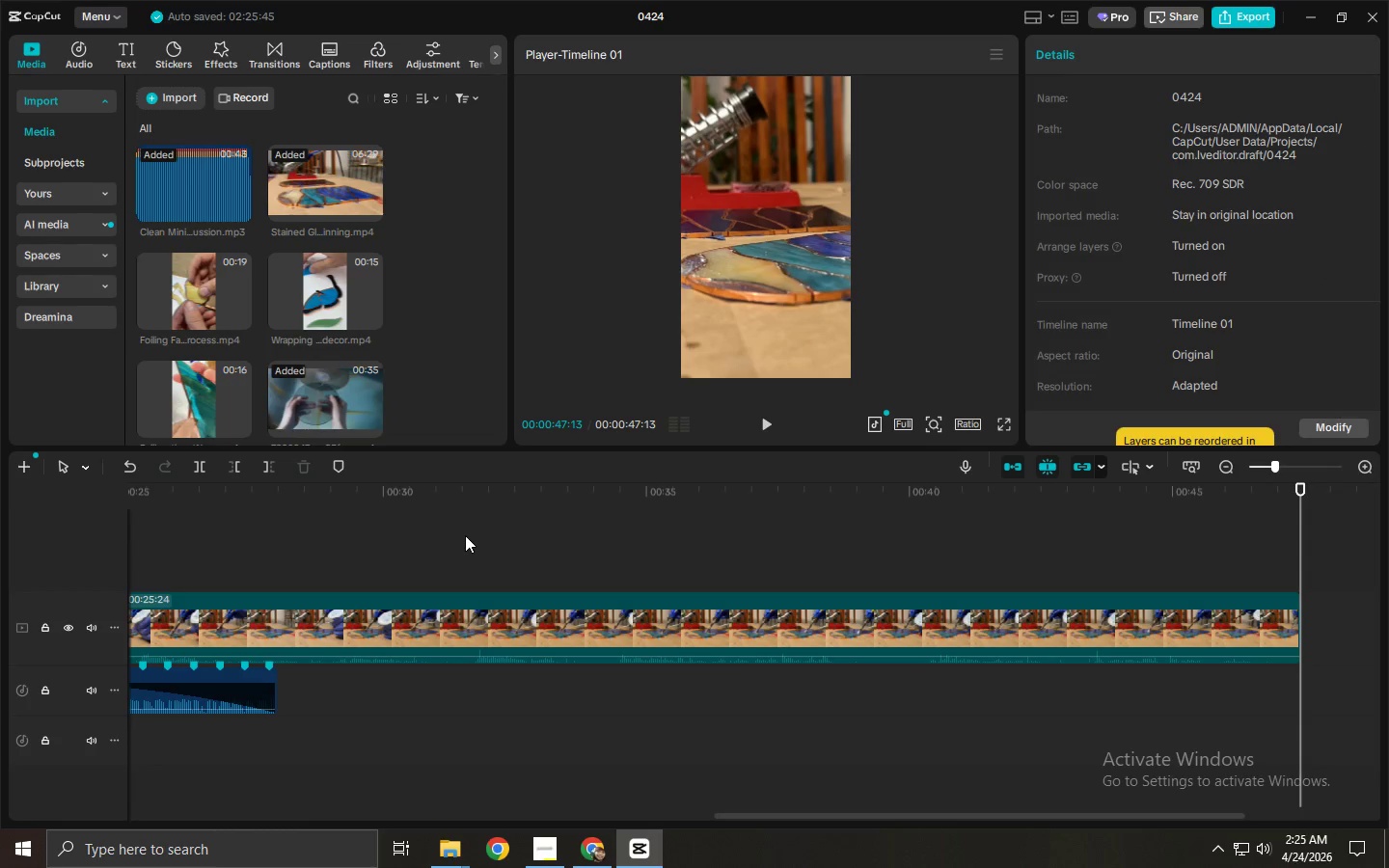 
left_click_drag(start_coordinate=[427, 503], to_coordinate=[1218, 528])
 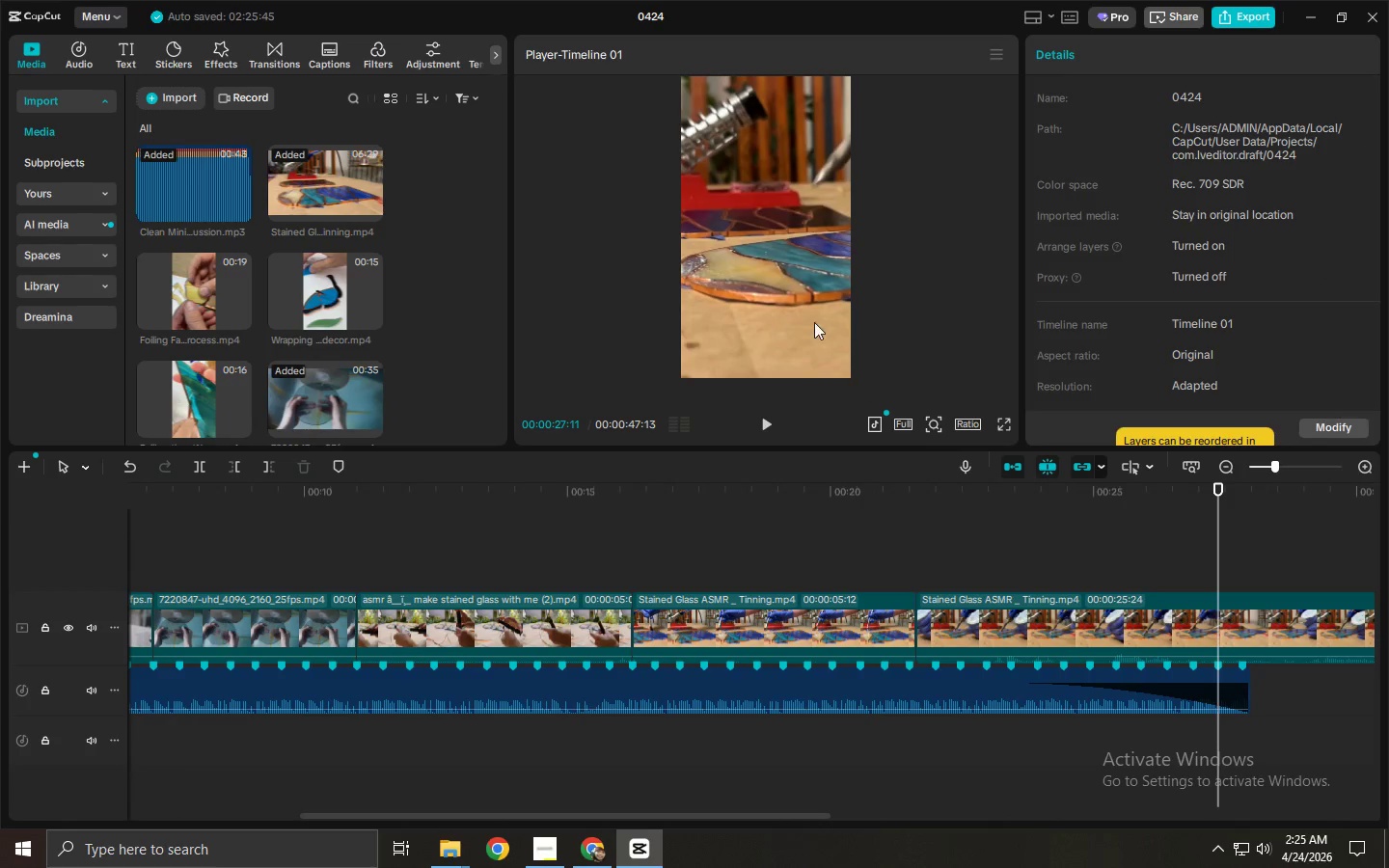 
left_click_drag(start_coordinate=[805, 314], to_coordinate=[747, 312])
 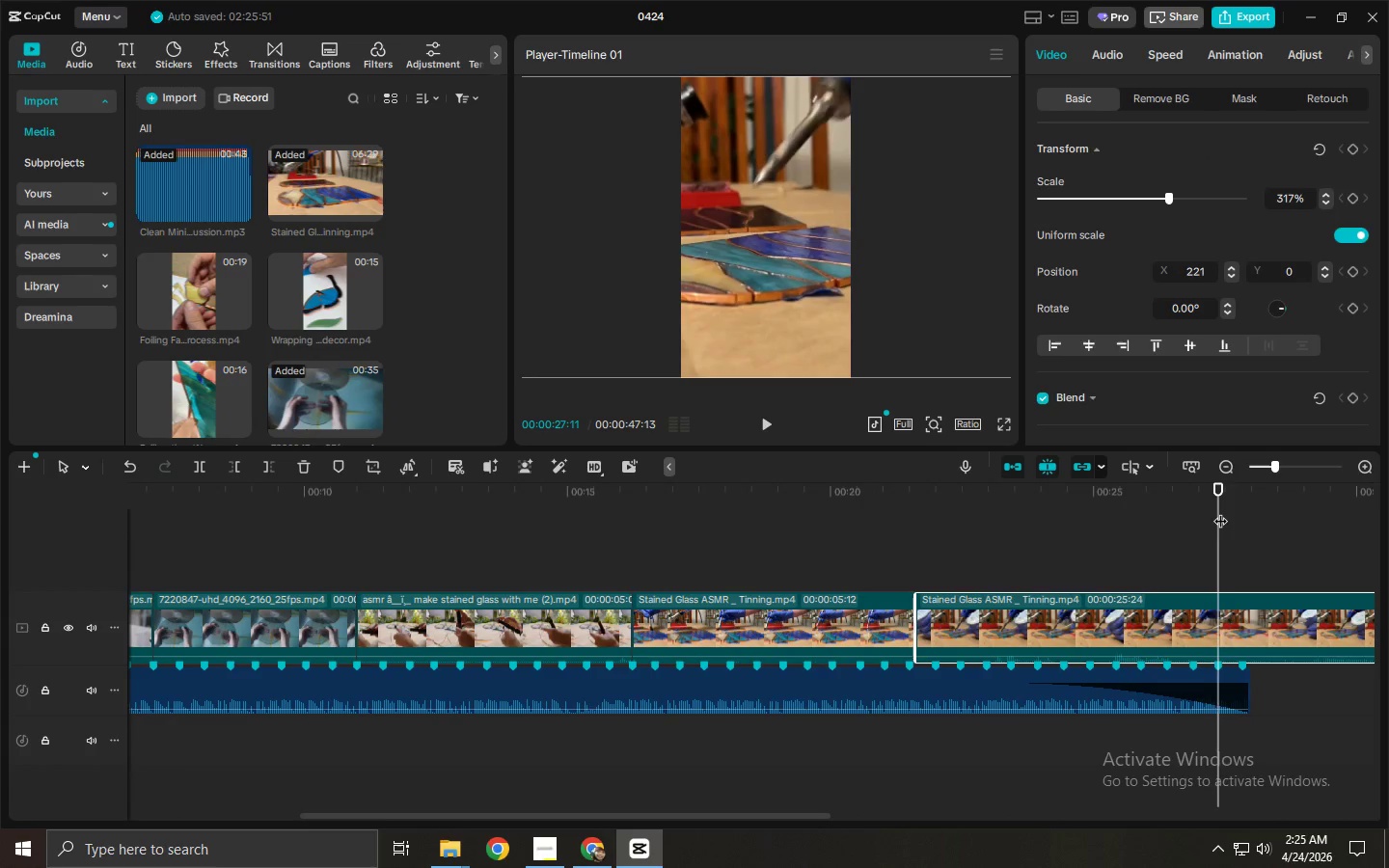 
left_click_drag(start_coordinate=[1224, 502], to_coordinate=[974, 519])
 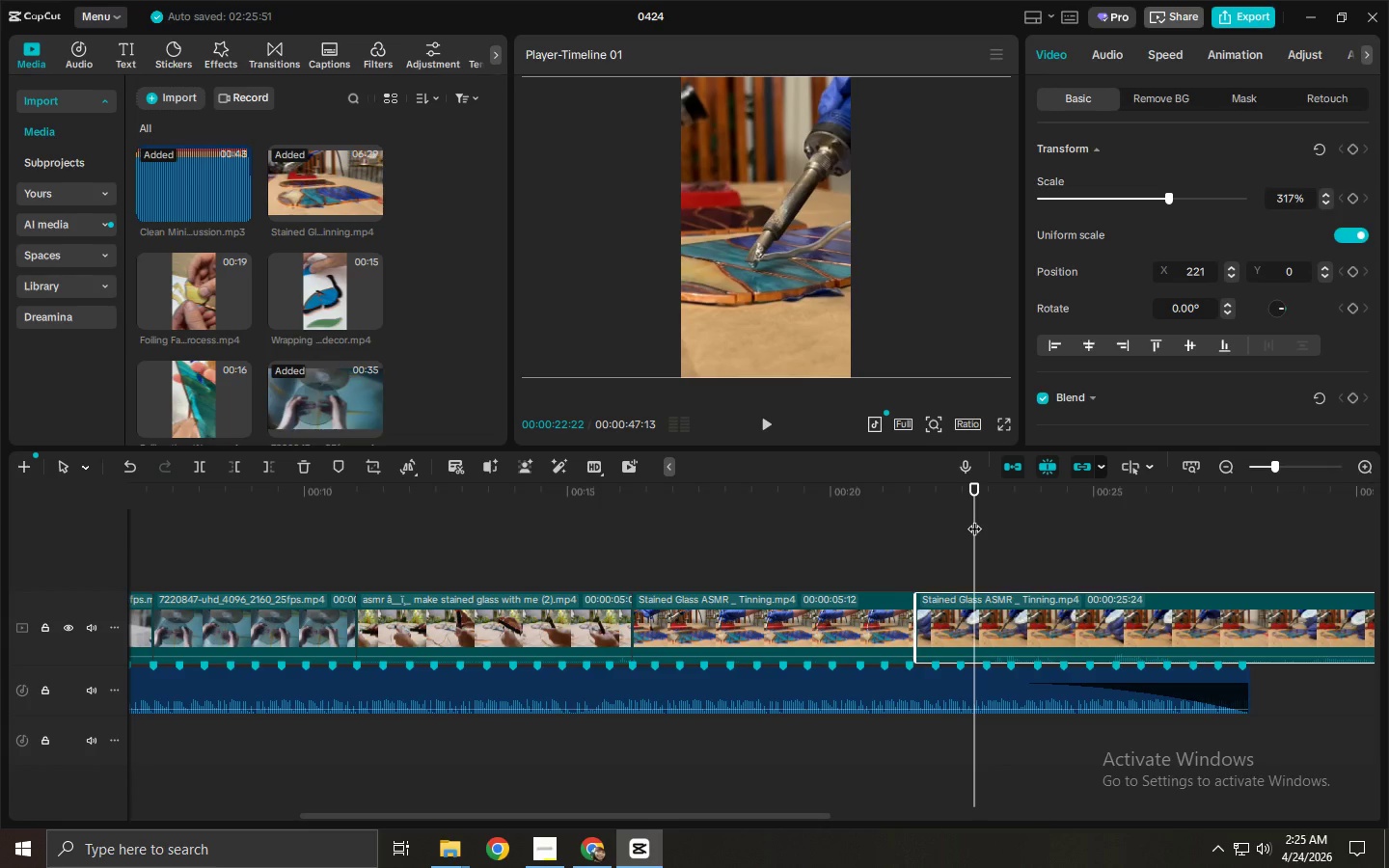 
key(Control+B)
 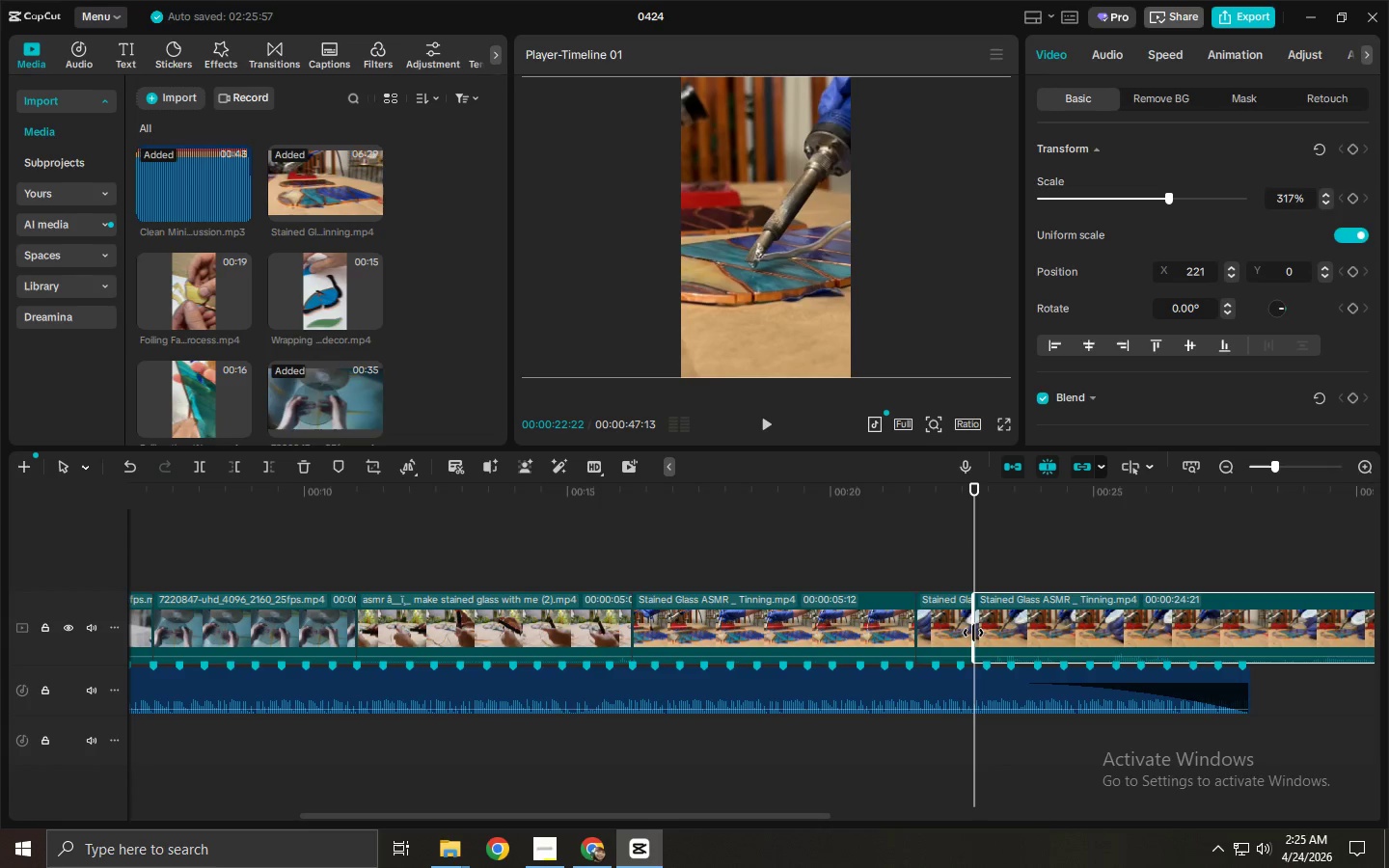 
key(Control+Z)
 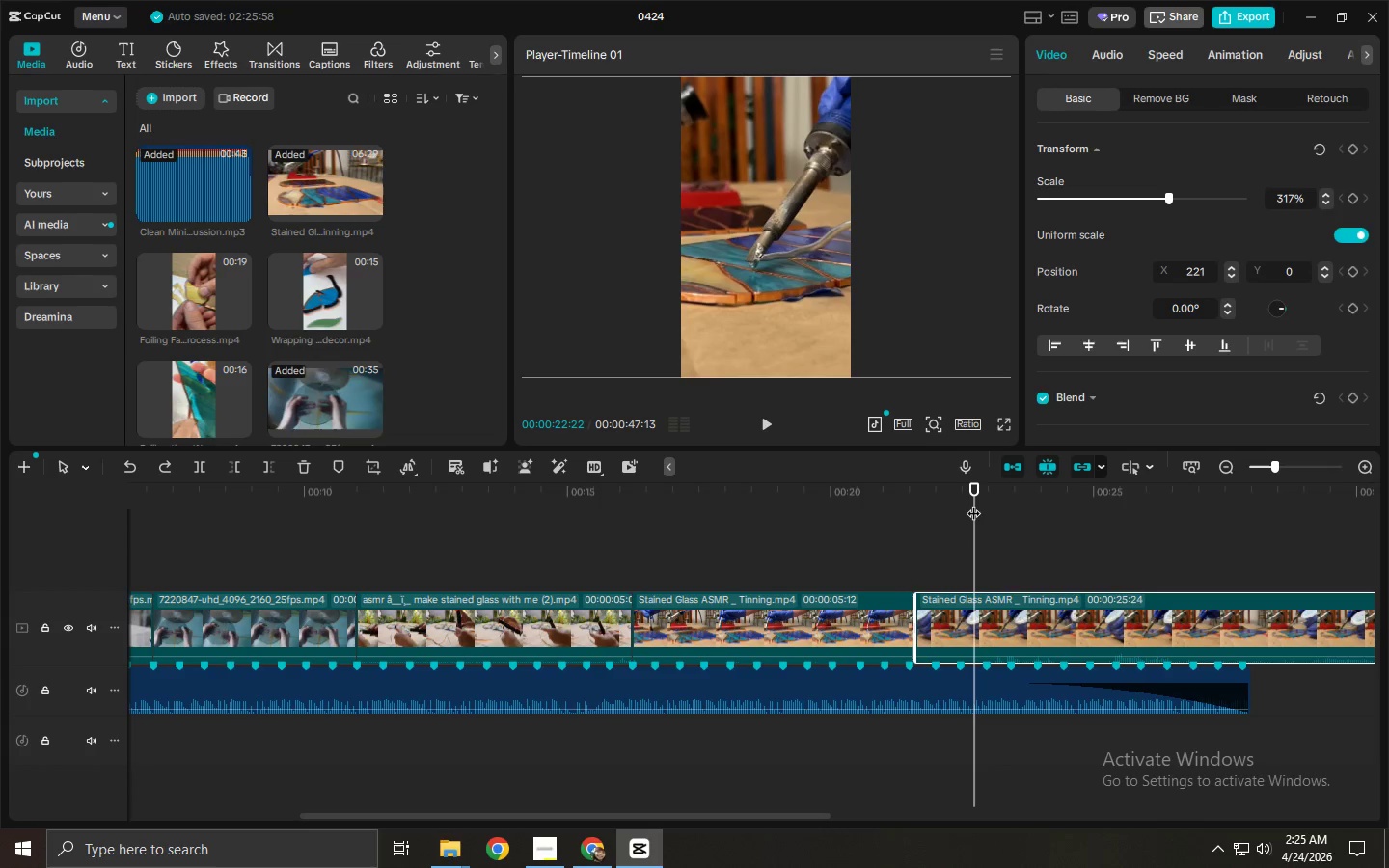 
left_click_drag(start_coordinate=[975, 501], to_coordinate=[1123, 508])
 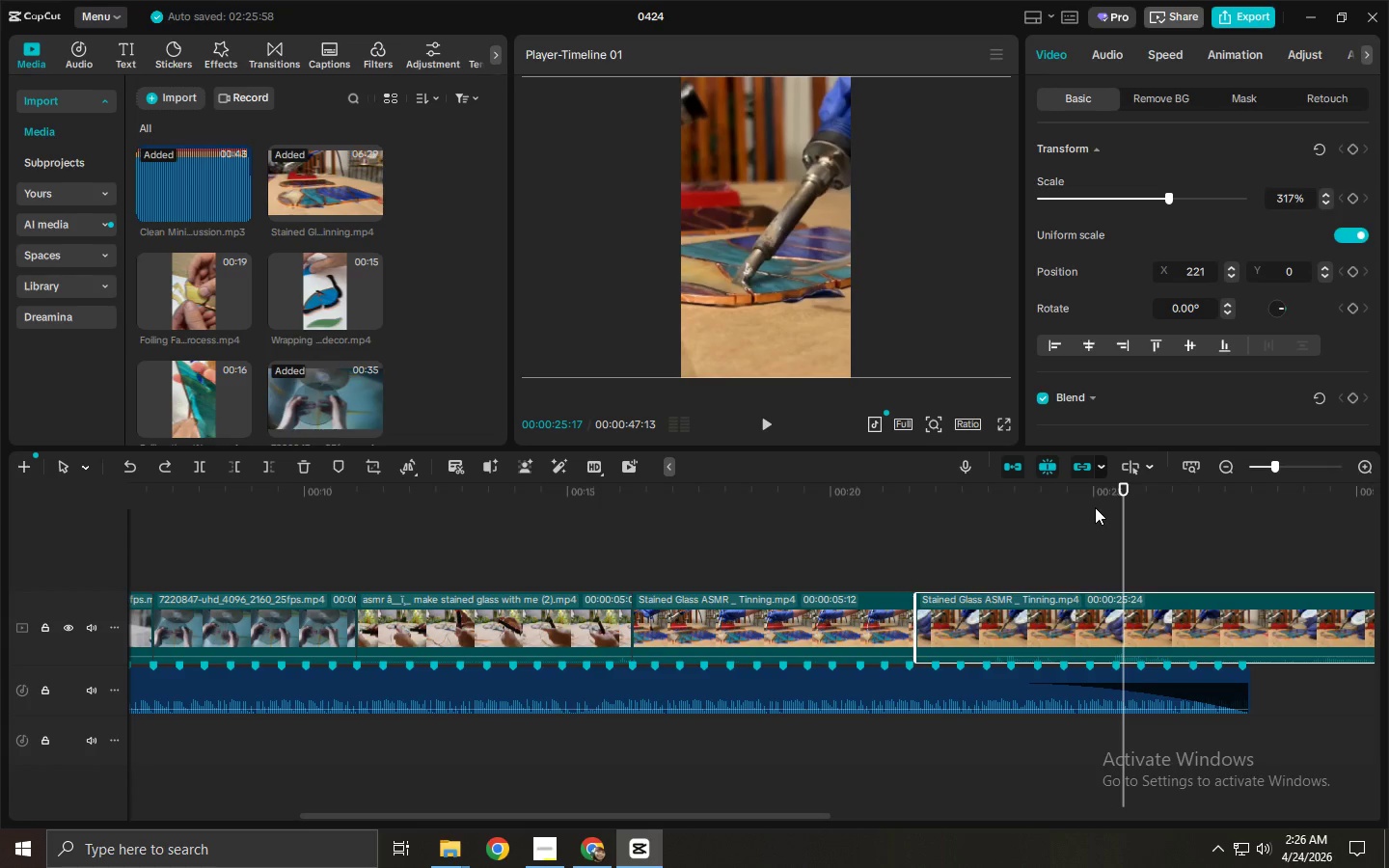 
key(ArrowRight)
 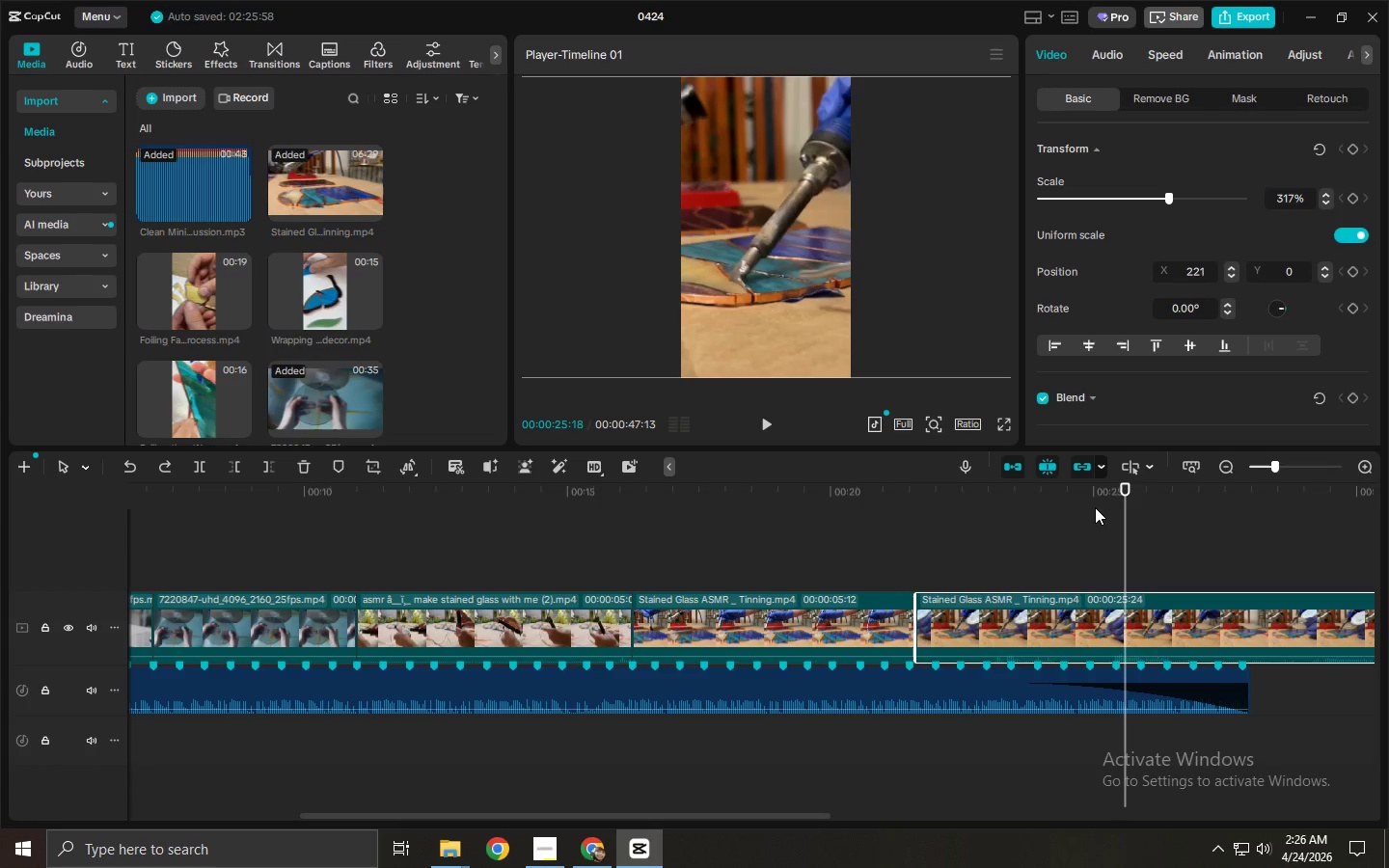 
key(ArrowRight)
 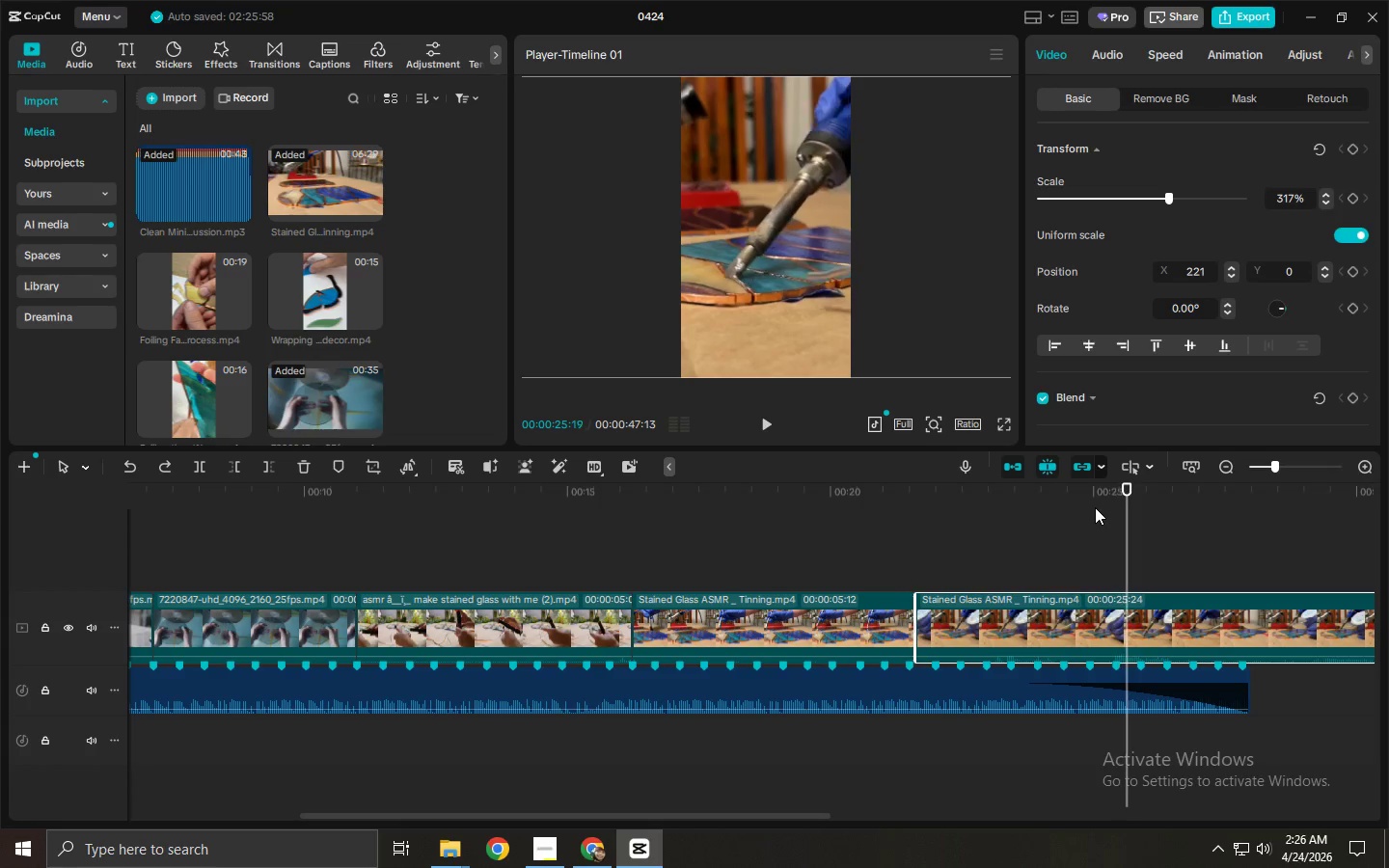 
key(ArrowRight)
 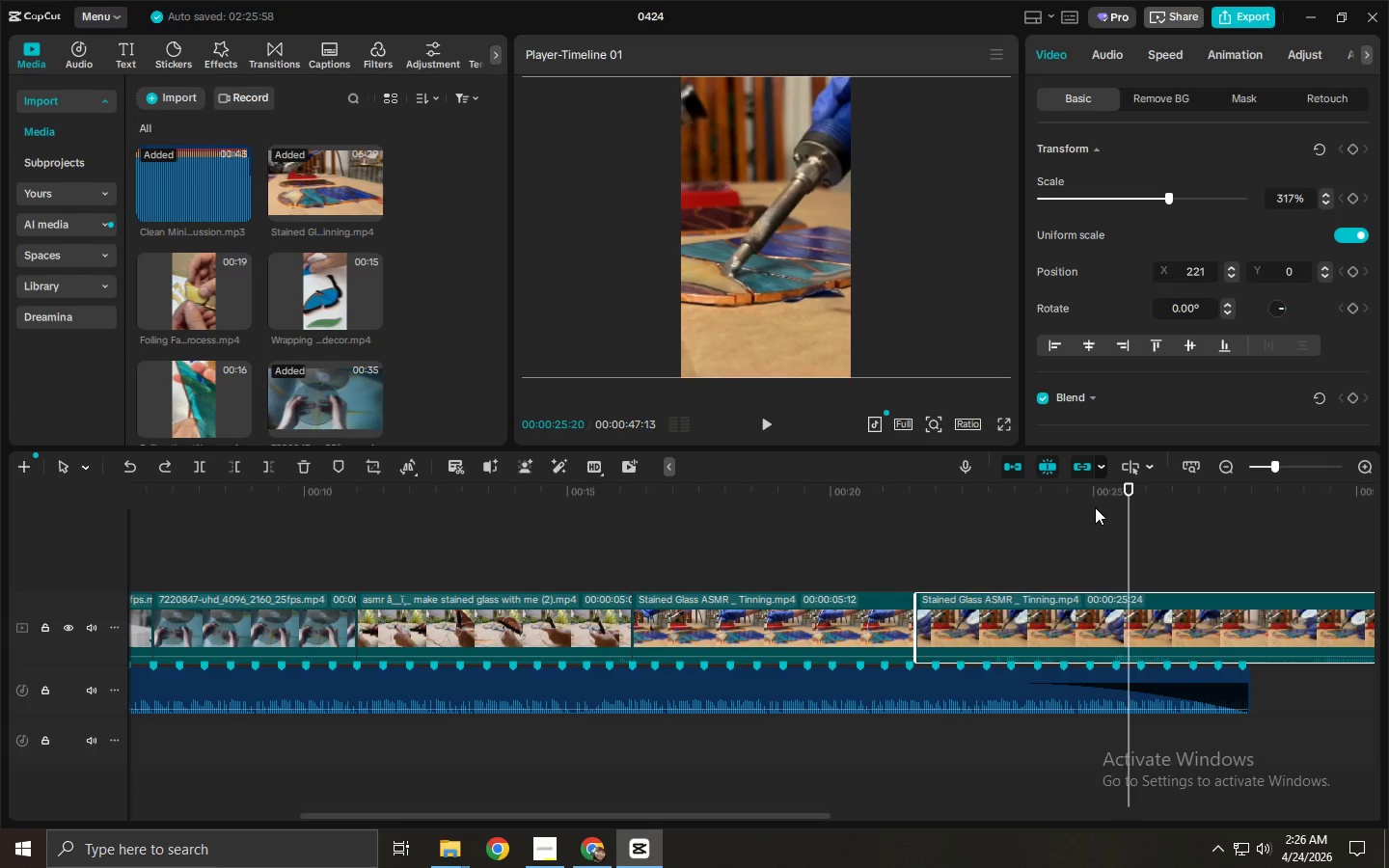 
key(ArrowRight)
 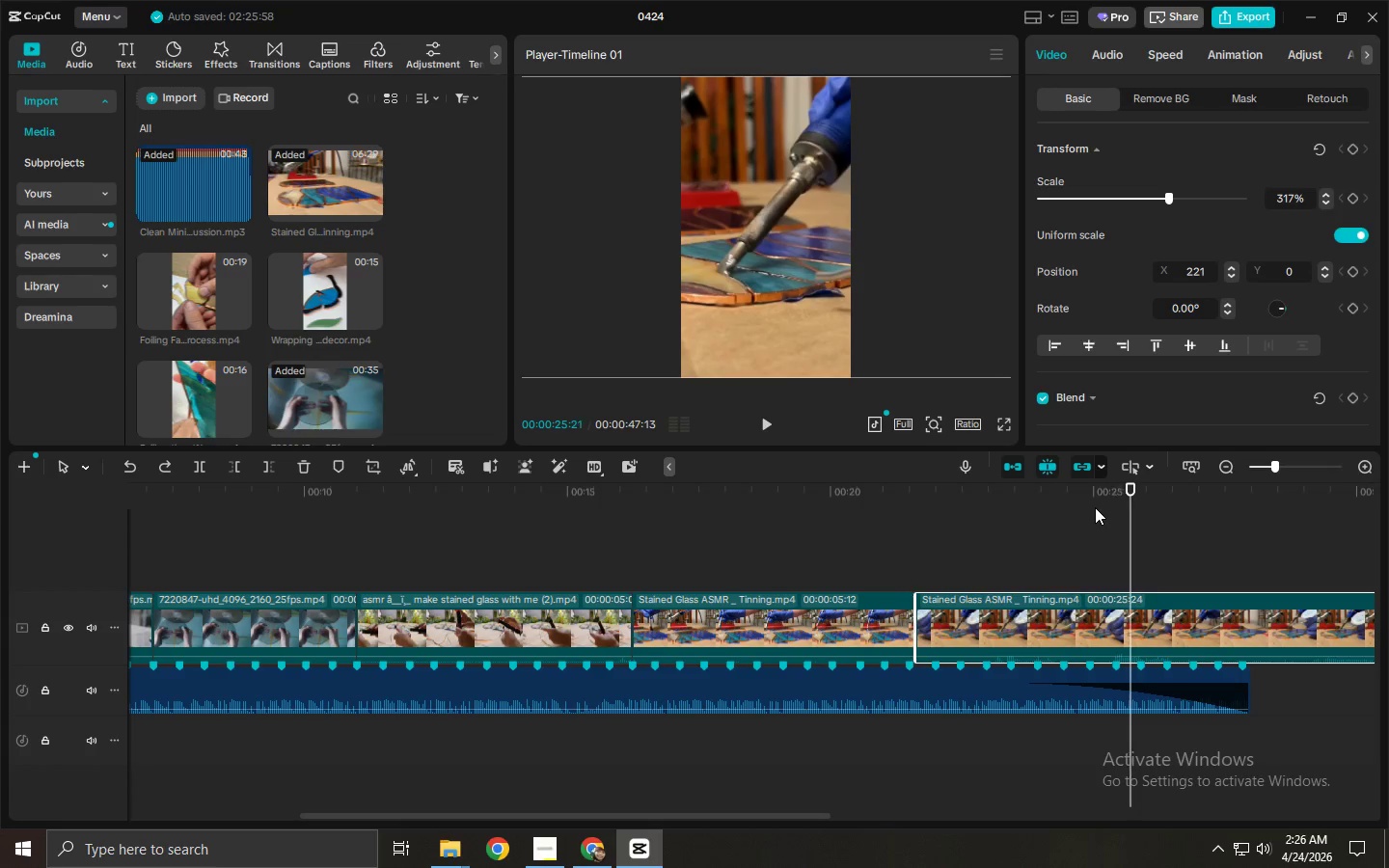 
key(ArrowRight)
 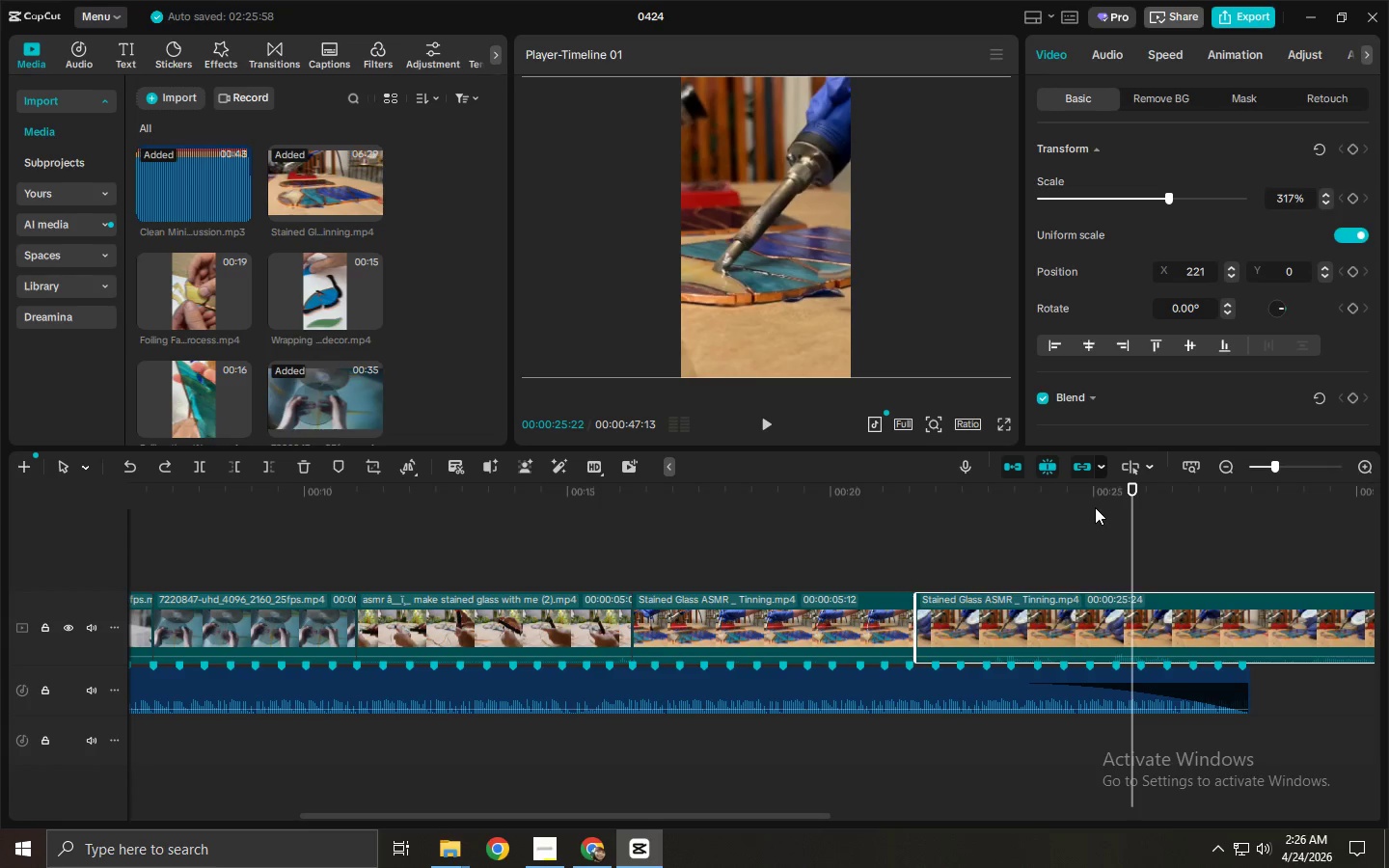 
key(ArrowRight)
 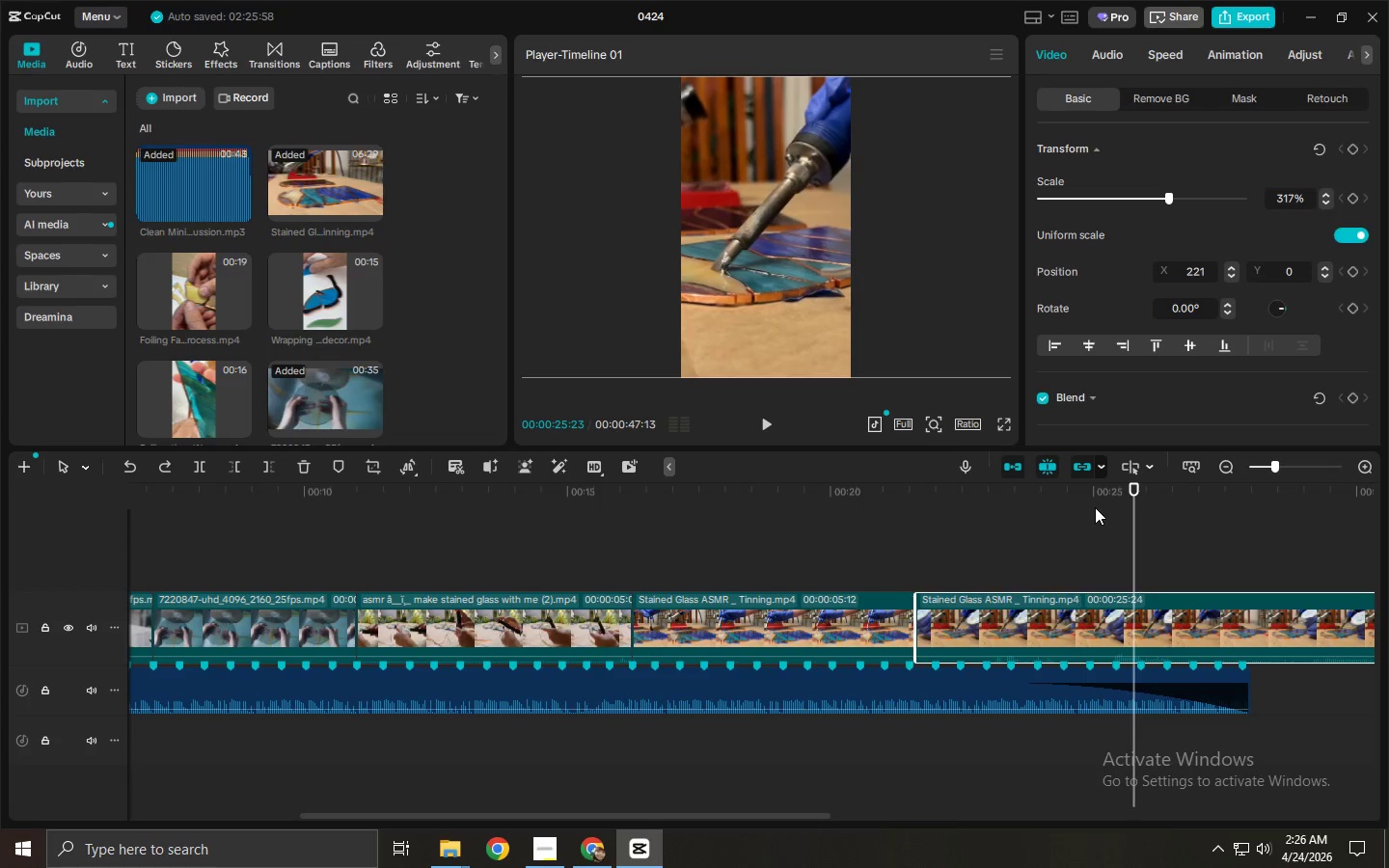 
key(ArrowRight)
 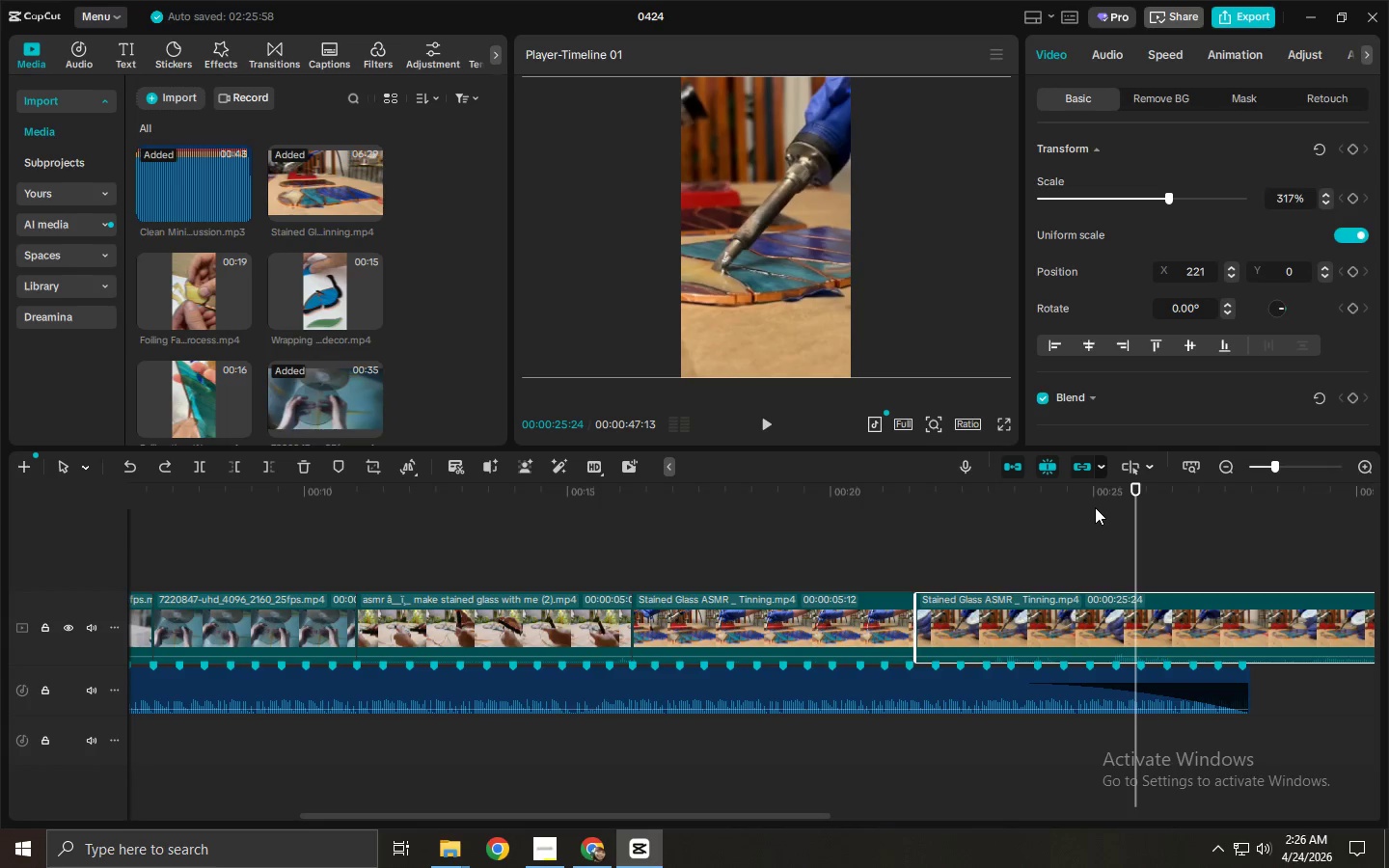 
key(ArrowRight)
 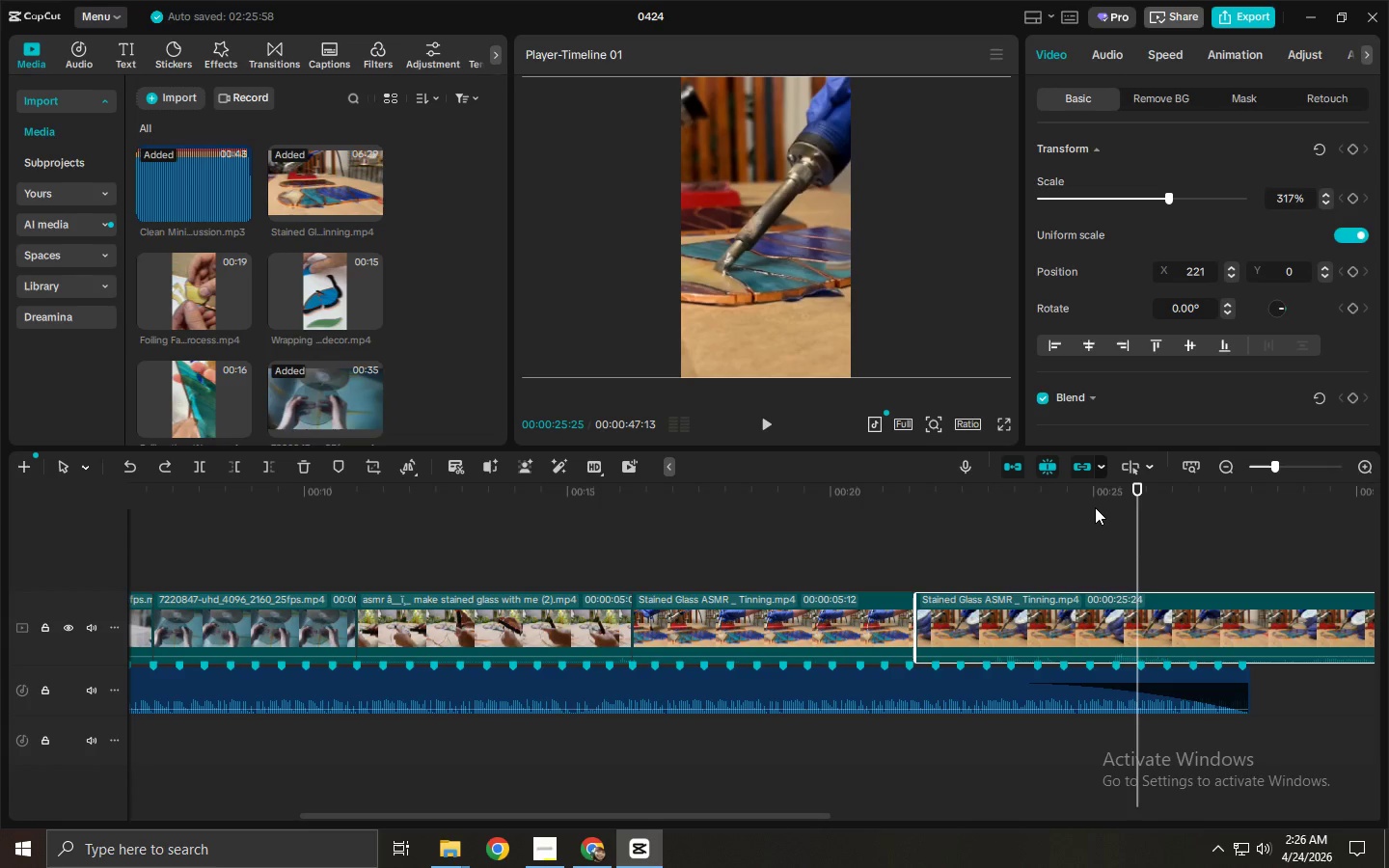 
key(ArrowRight)
 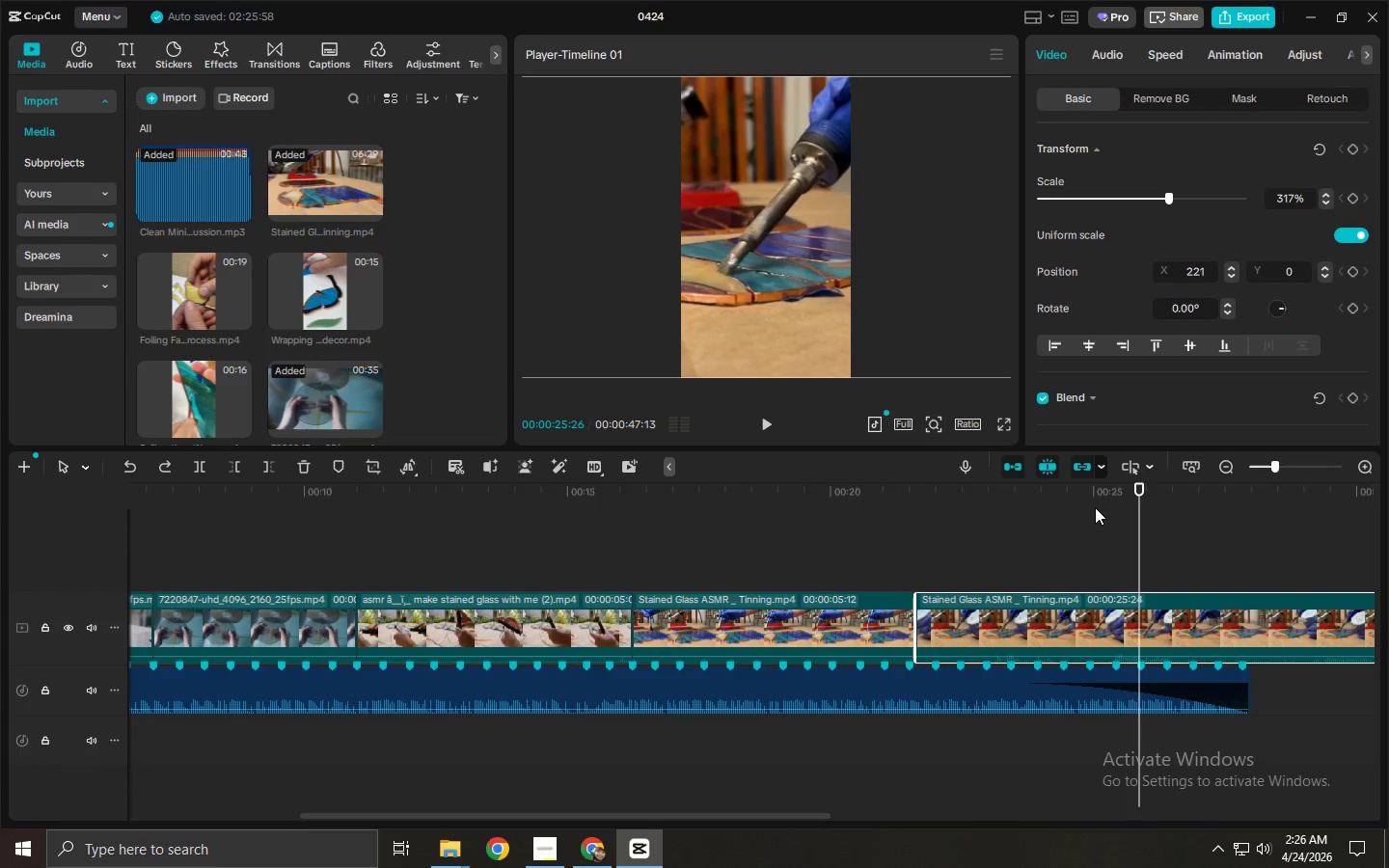 
key(ArrowRight)
 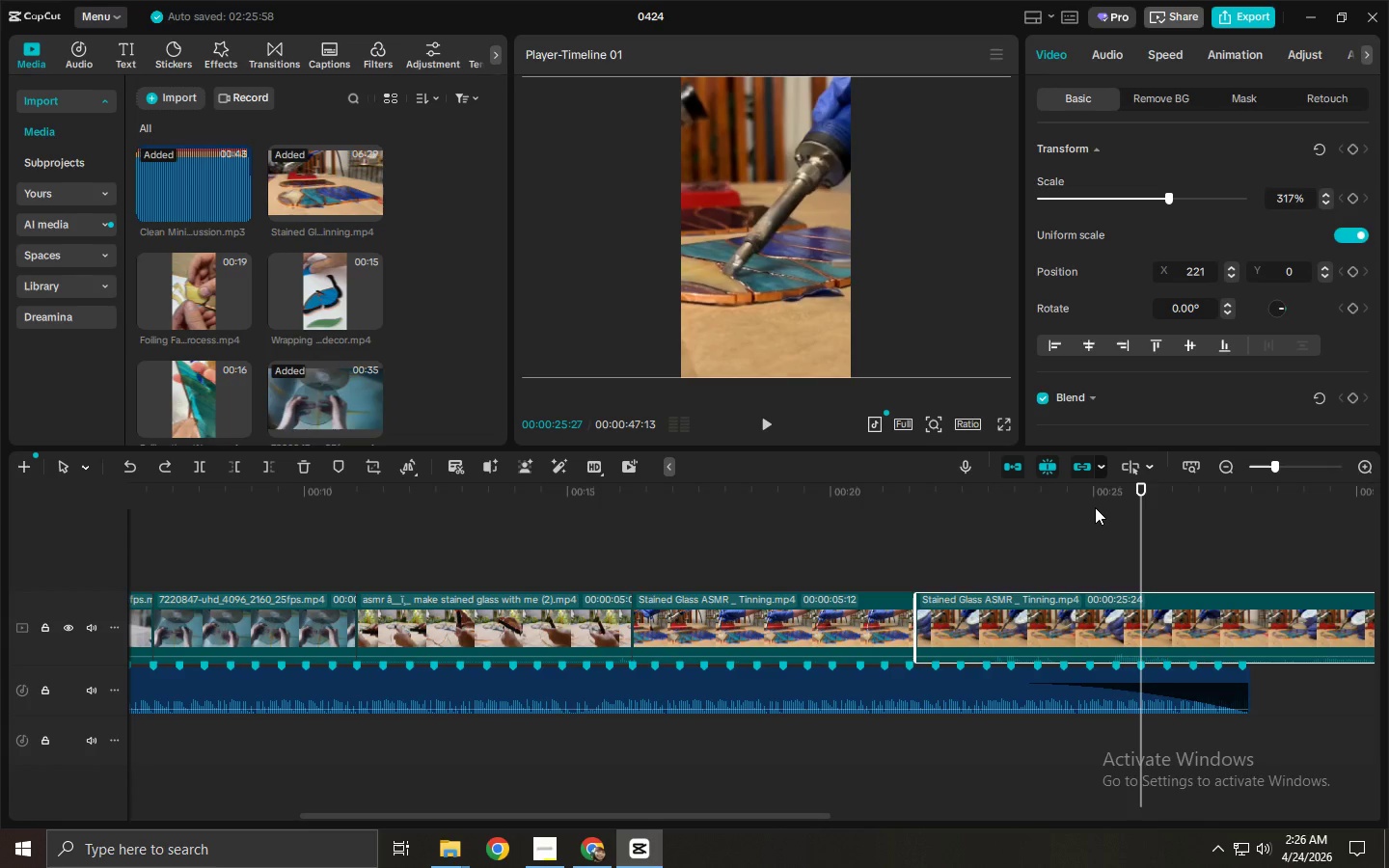 
key(ArrowRight)
 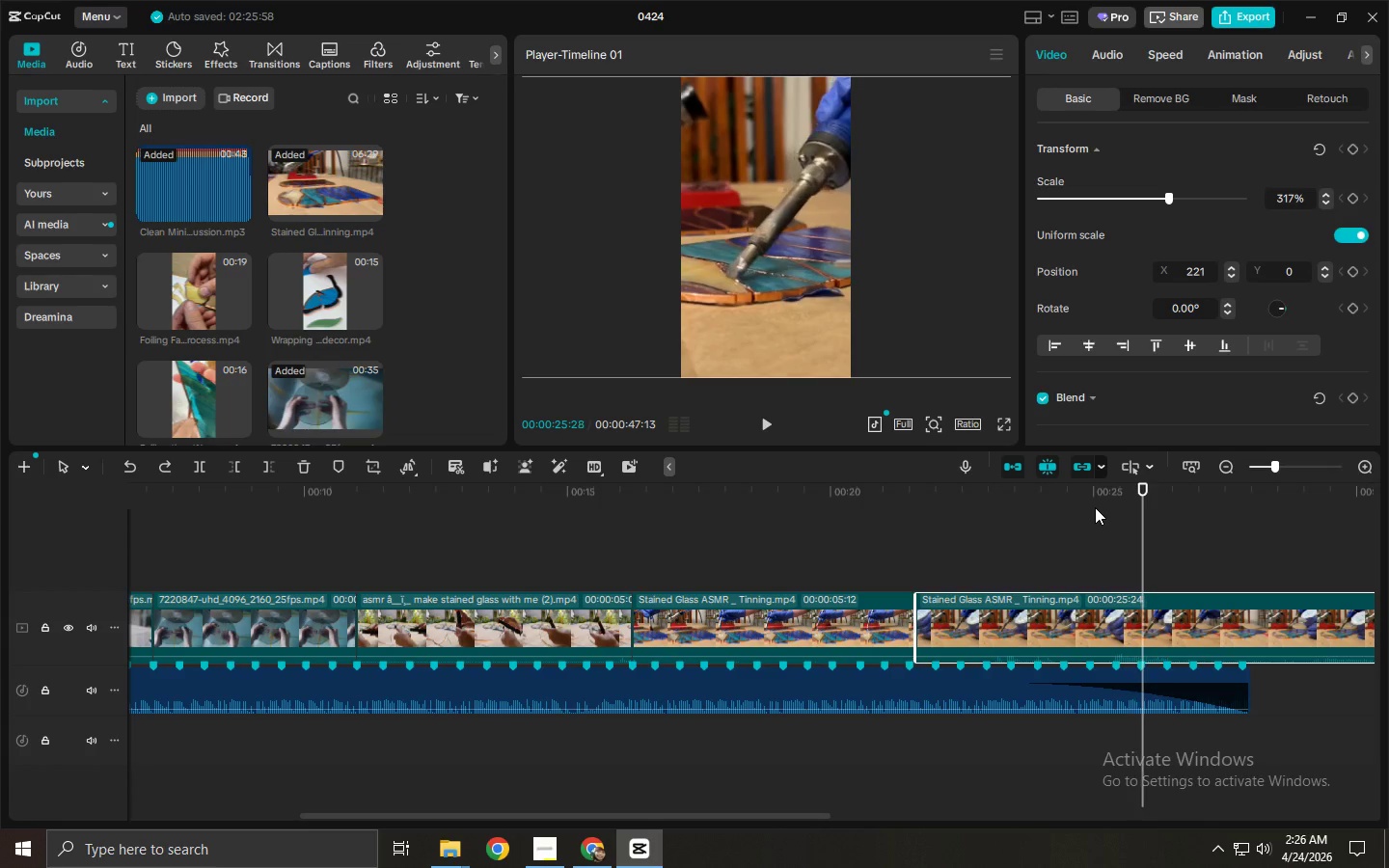 
key(ArrowRight)
 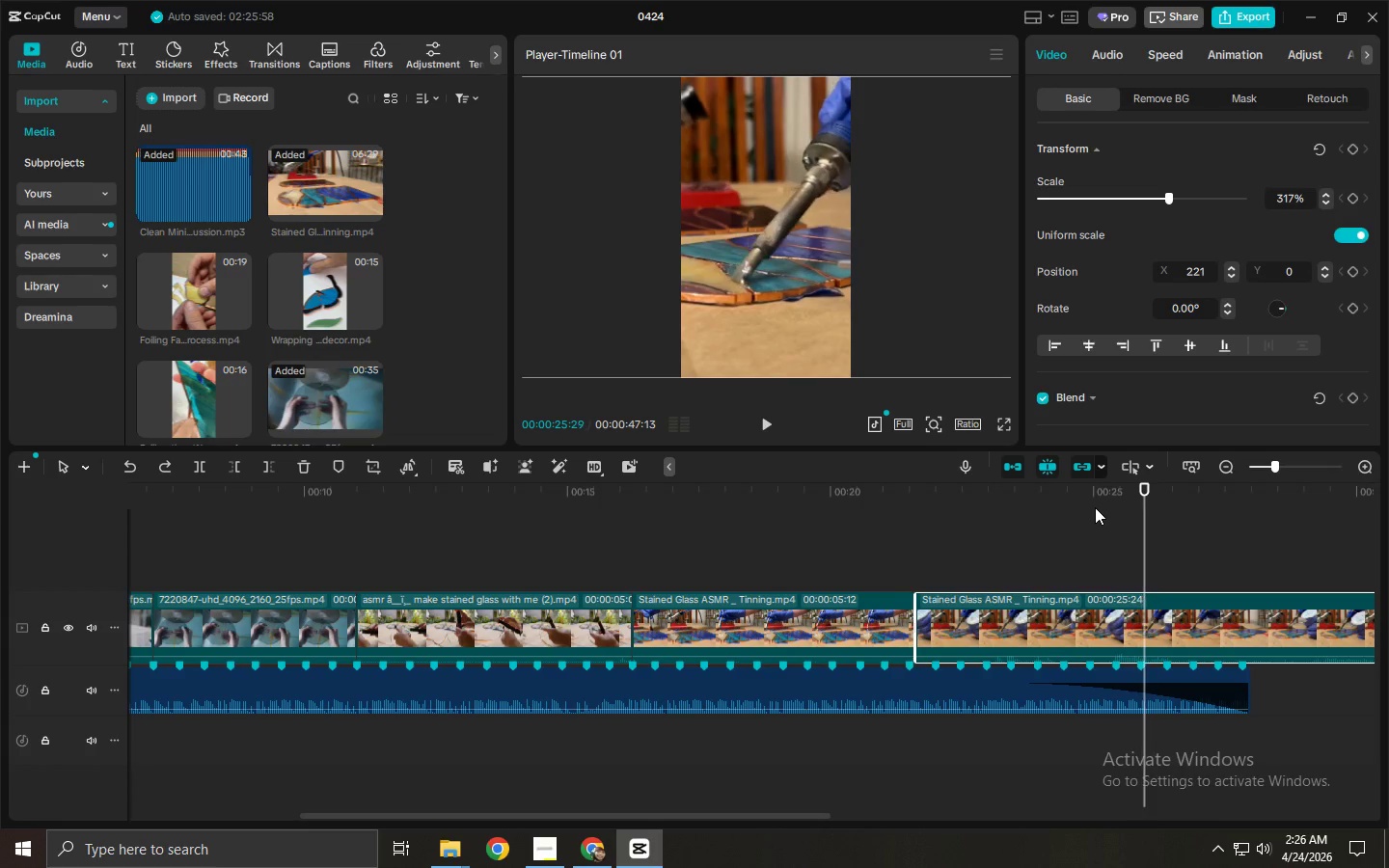 
key(ArrowRight)
 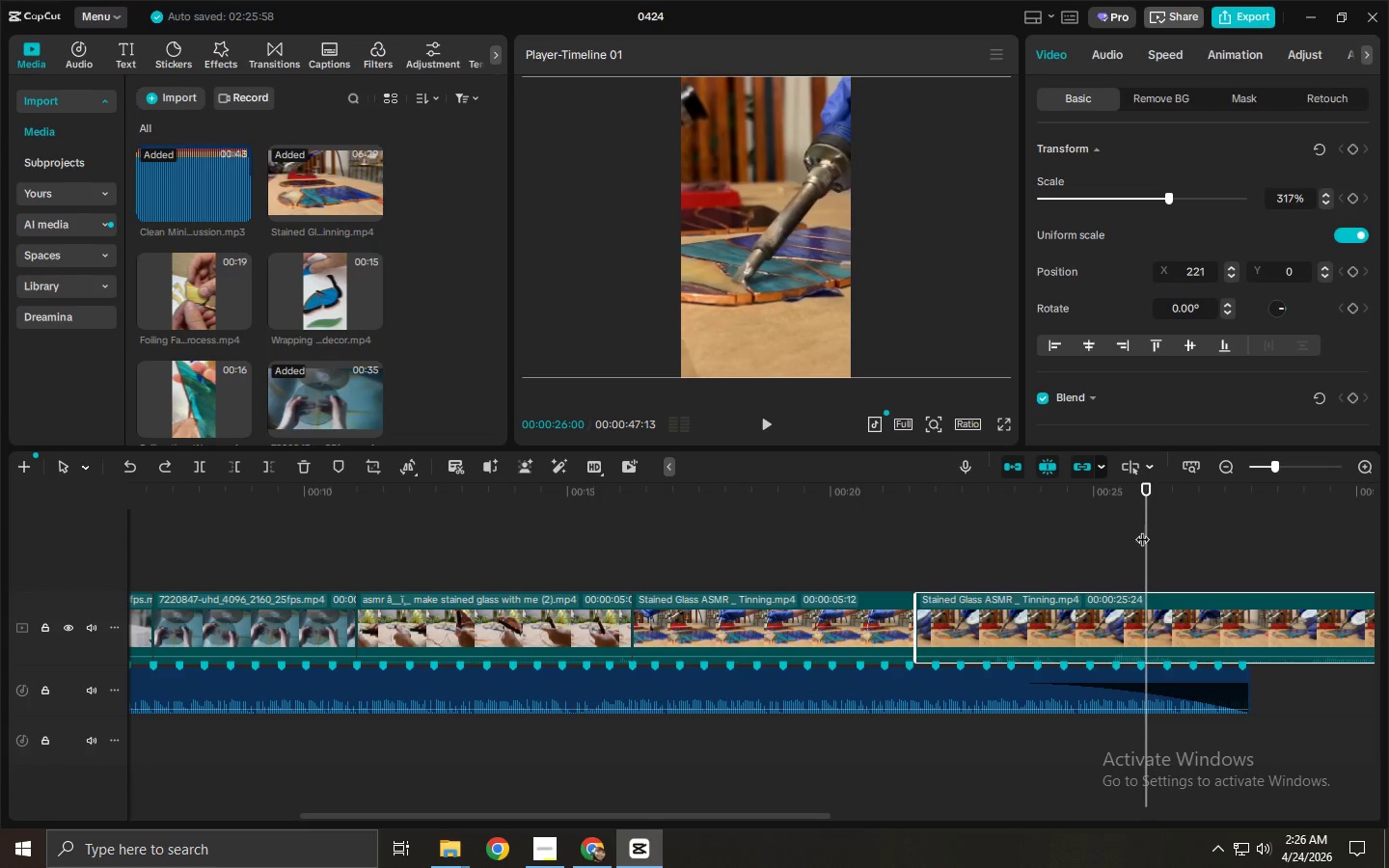 
key(Control+B)
 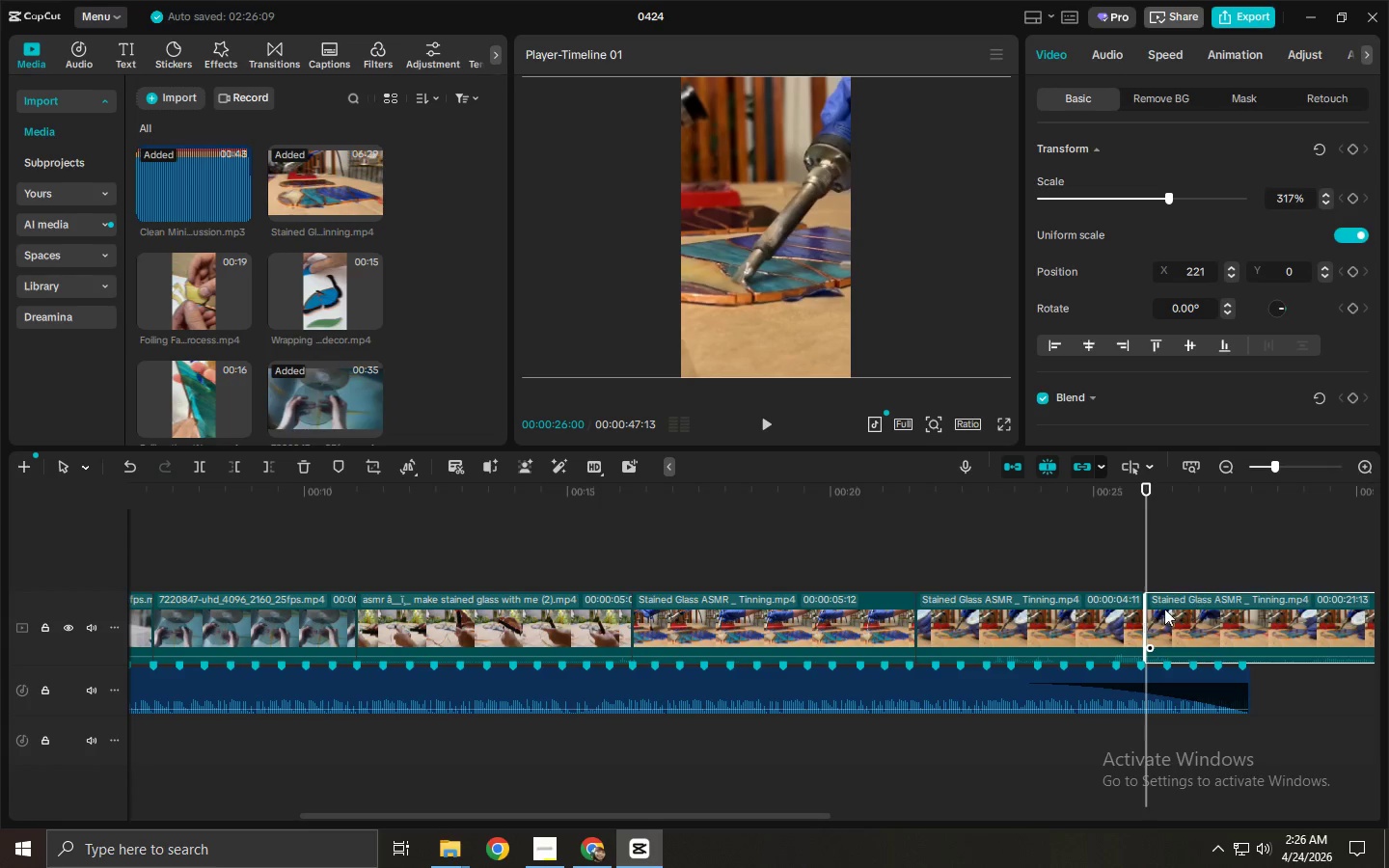 
key(Delete)
 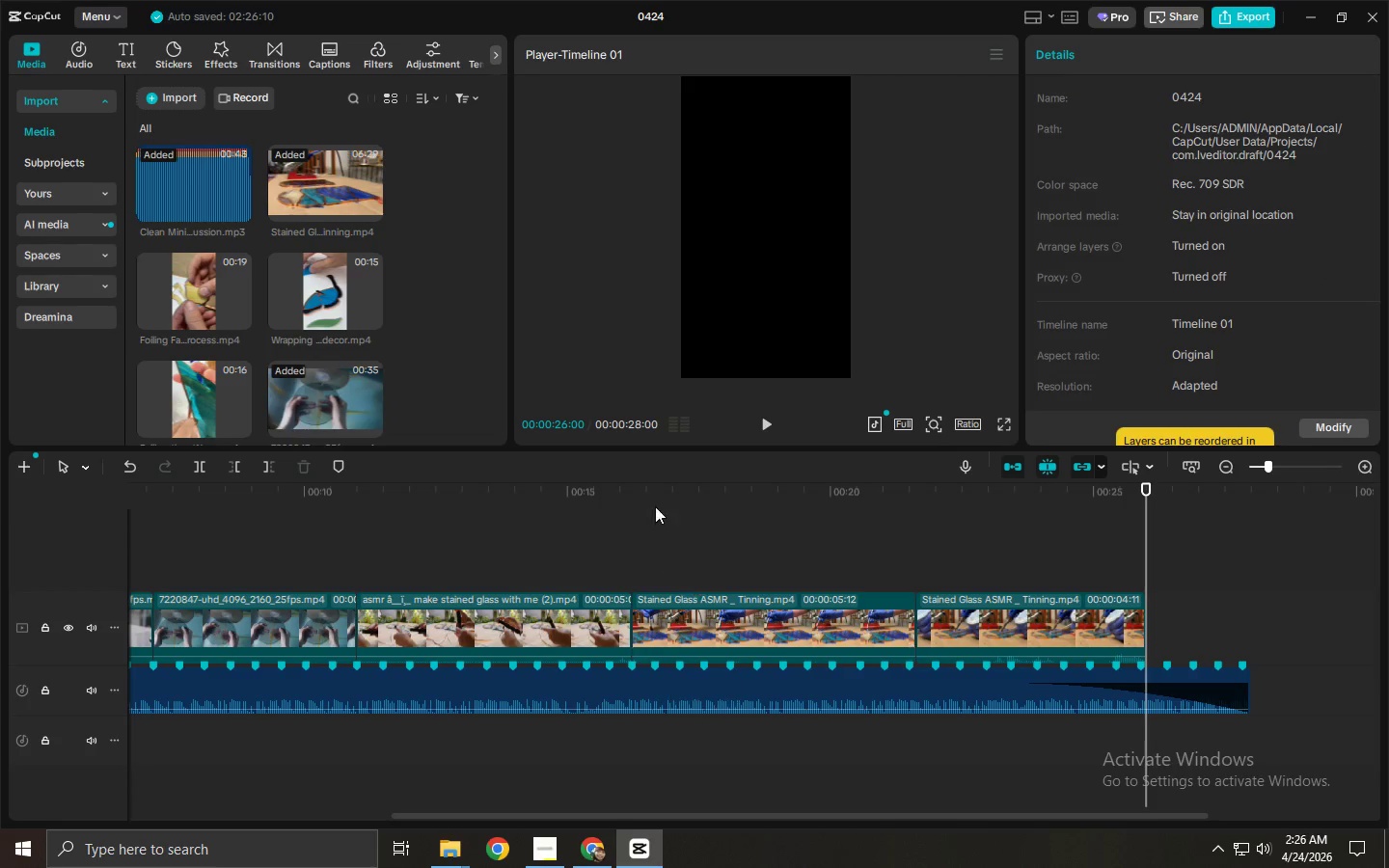 
left_click_drag(start_coordinate=[652, 504], to_coordinate=[641, 503])
 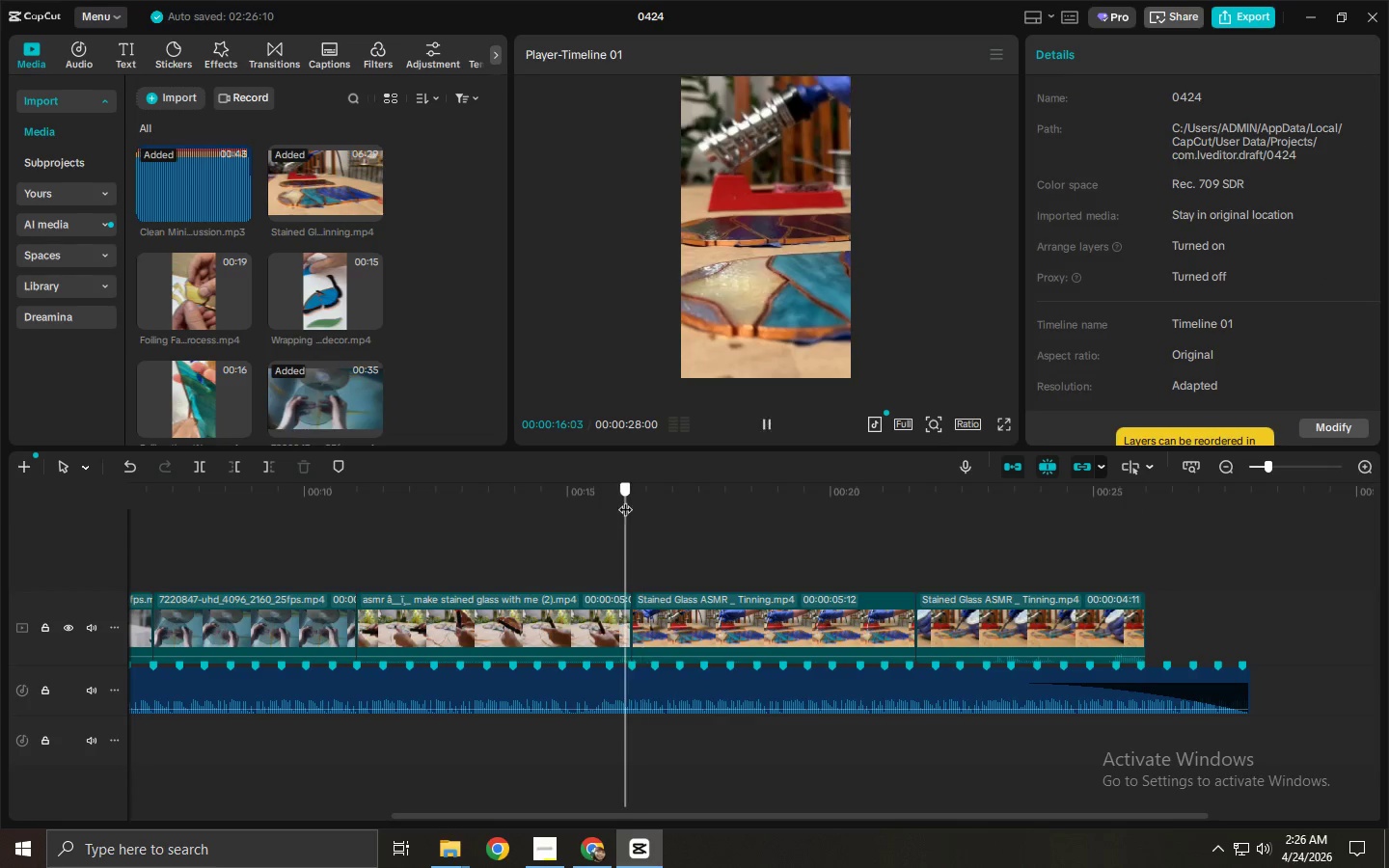 
double_click([625, 501])
 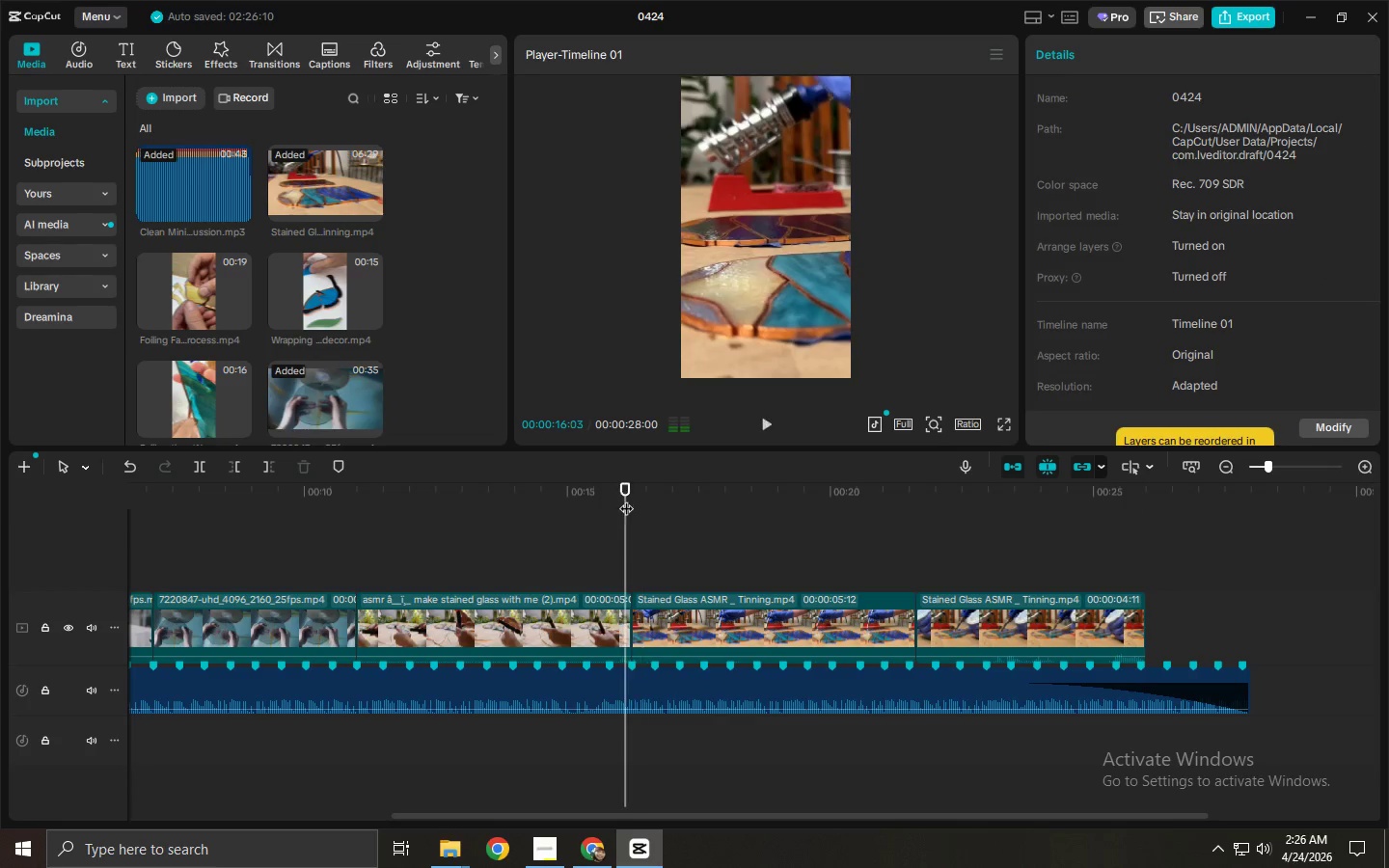 
key(Space)
 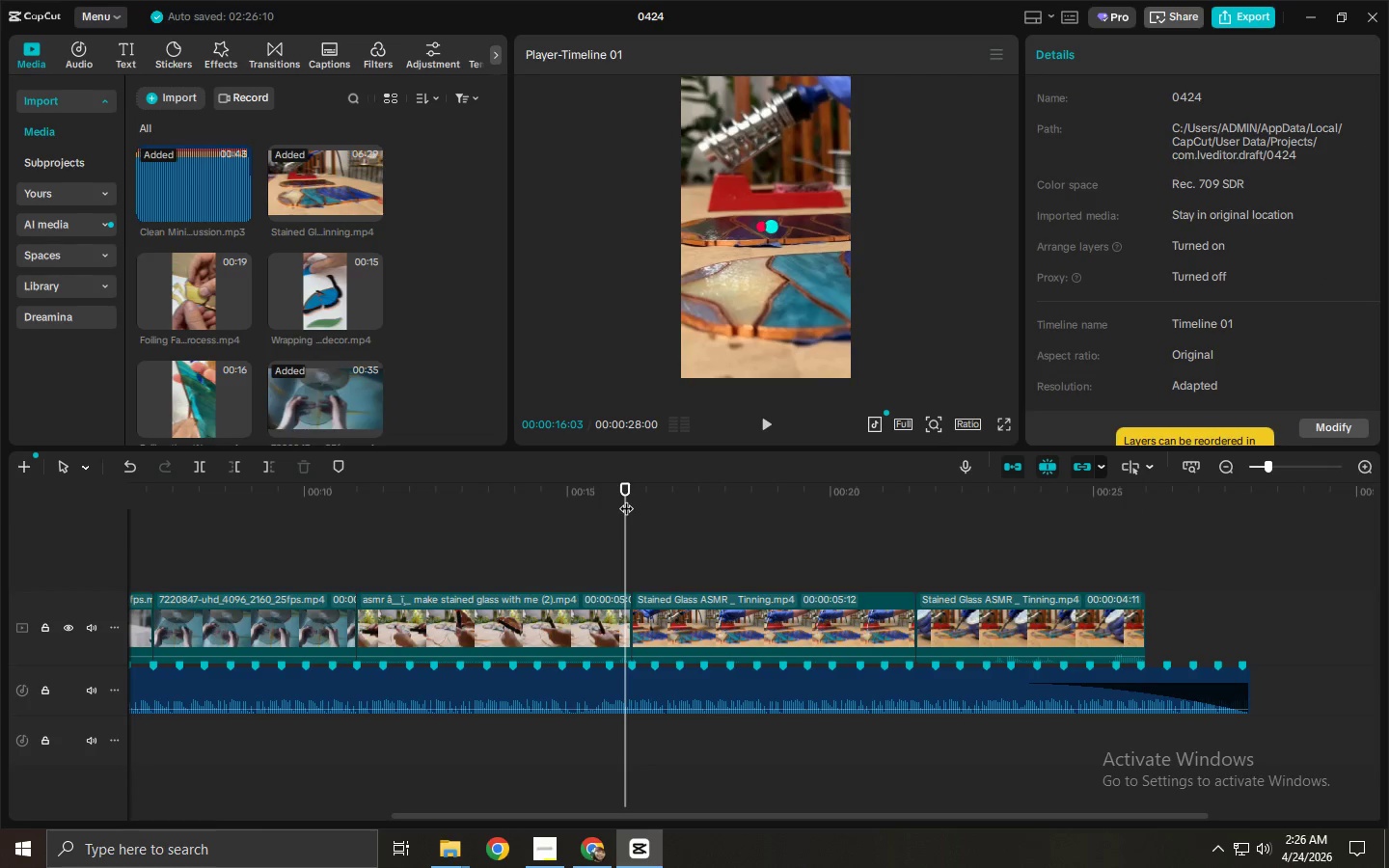 
key(Space)
 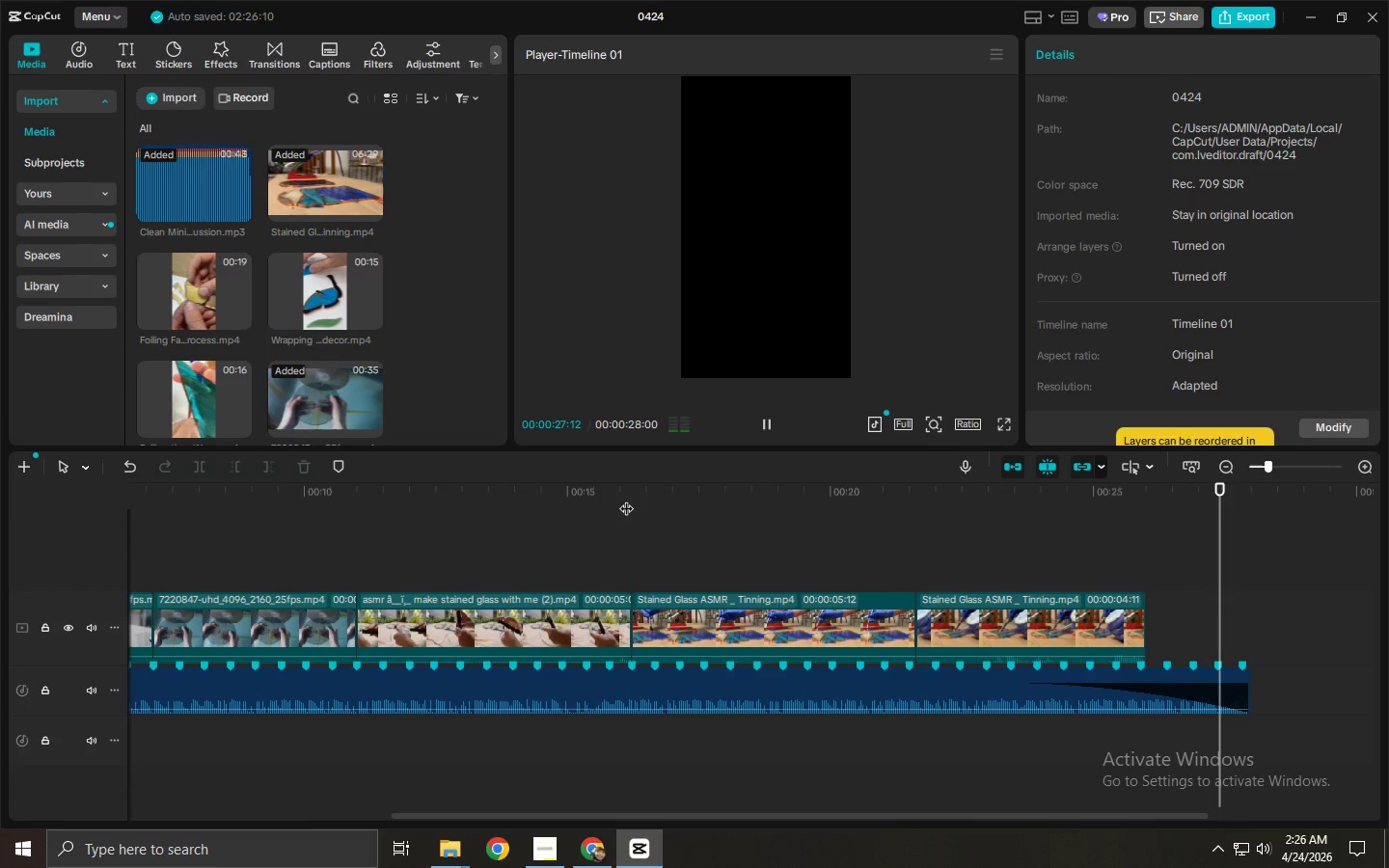 
wait(16.03)
 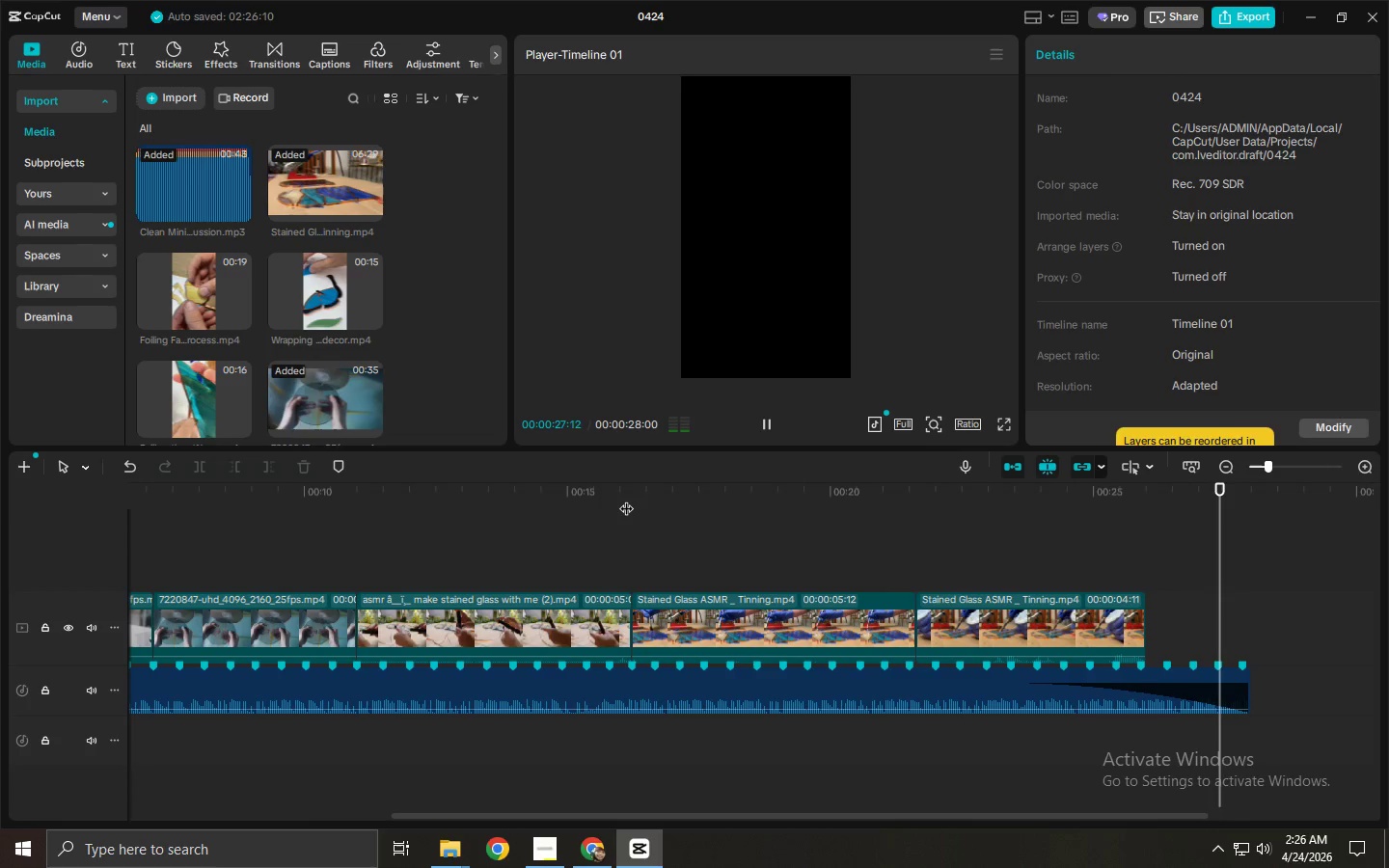 
scroll: coordinate [266, 231], scroll_direction: down, amount: 4.0
 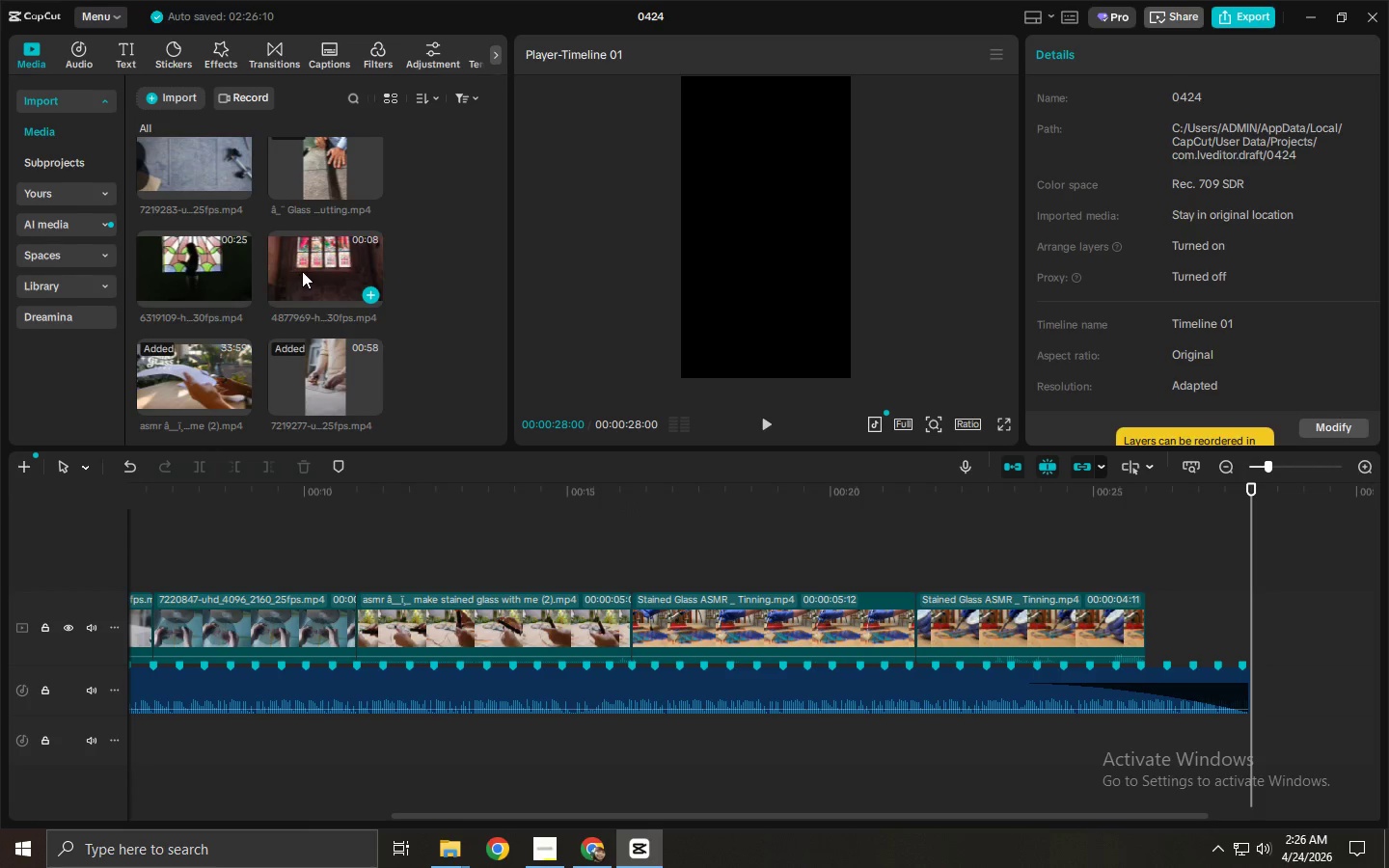 
scroll: coordinate [302, 271], scroll_direction: up, amount: 4.0
 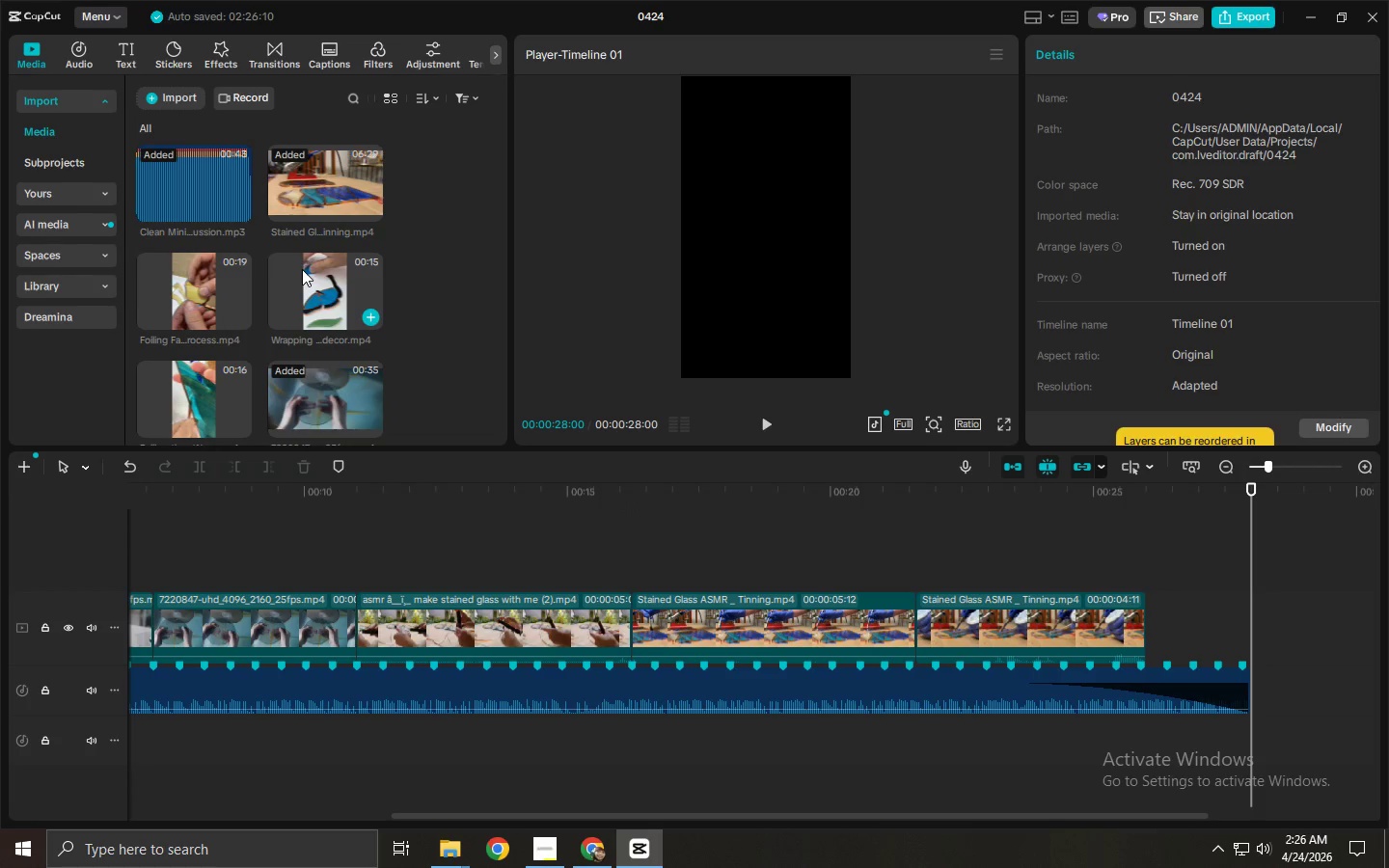 
left_click([340, 168])
 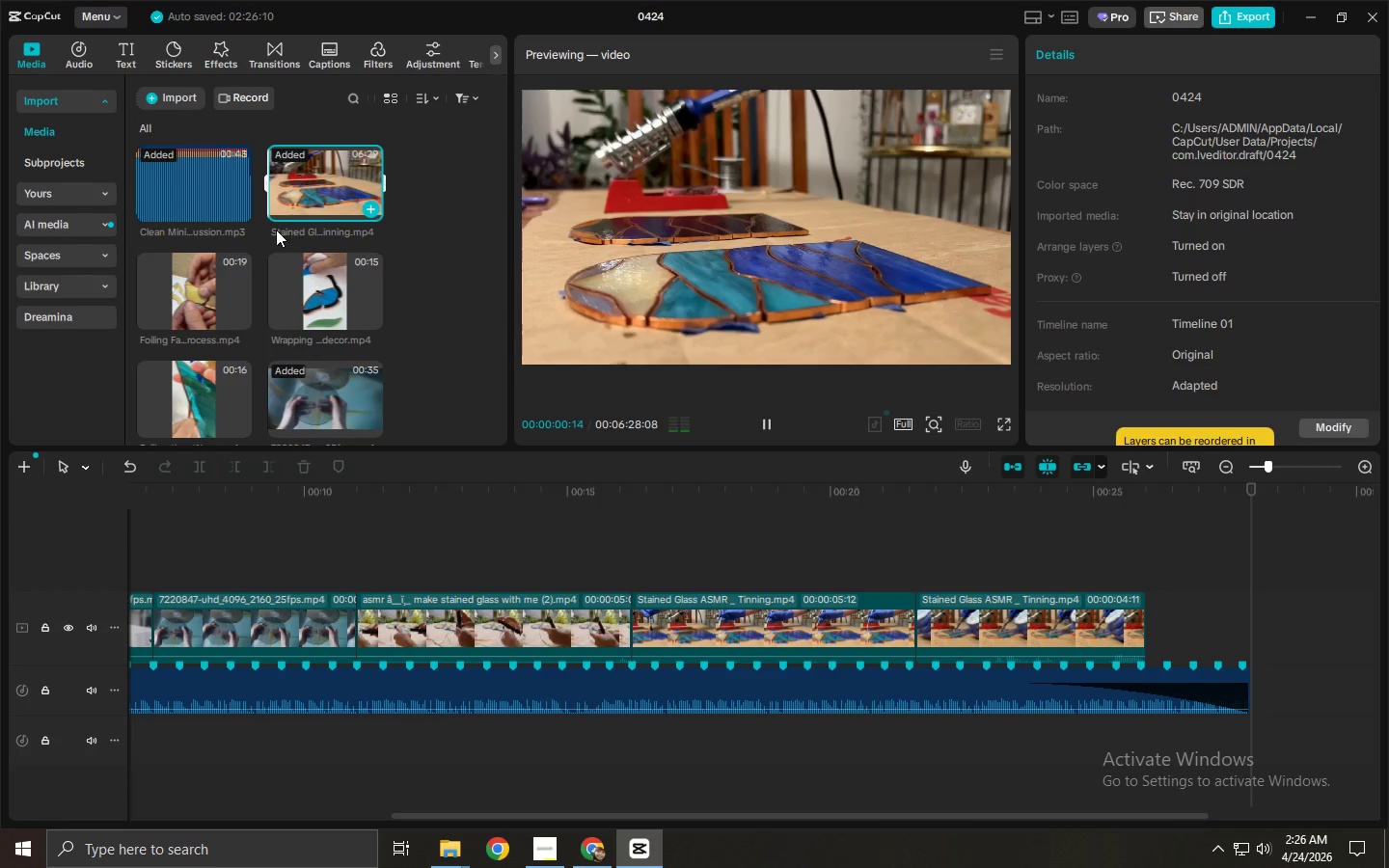 
left_click([215, 270])
 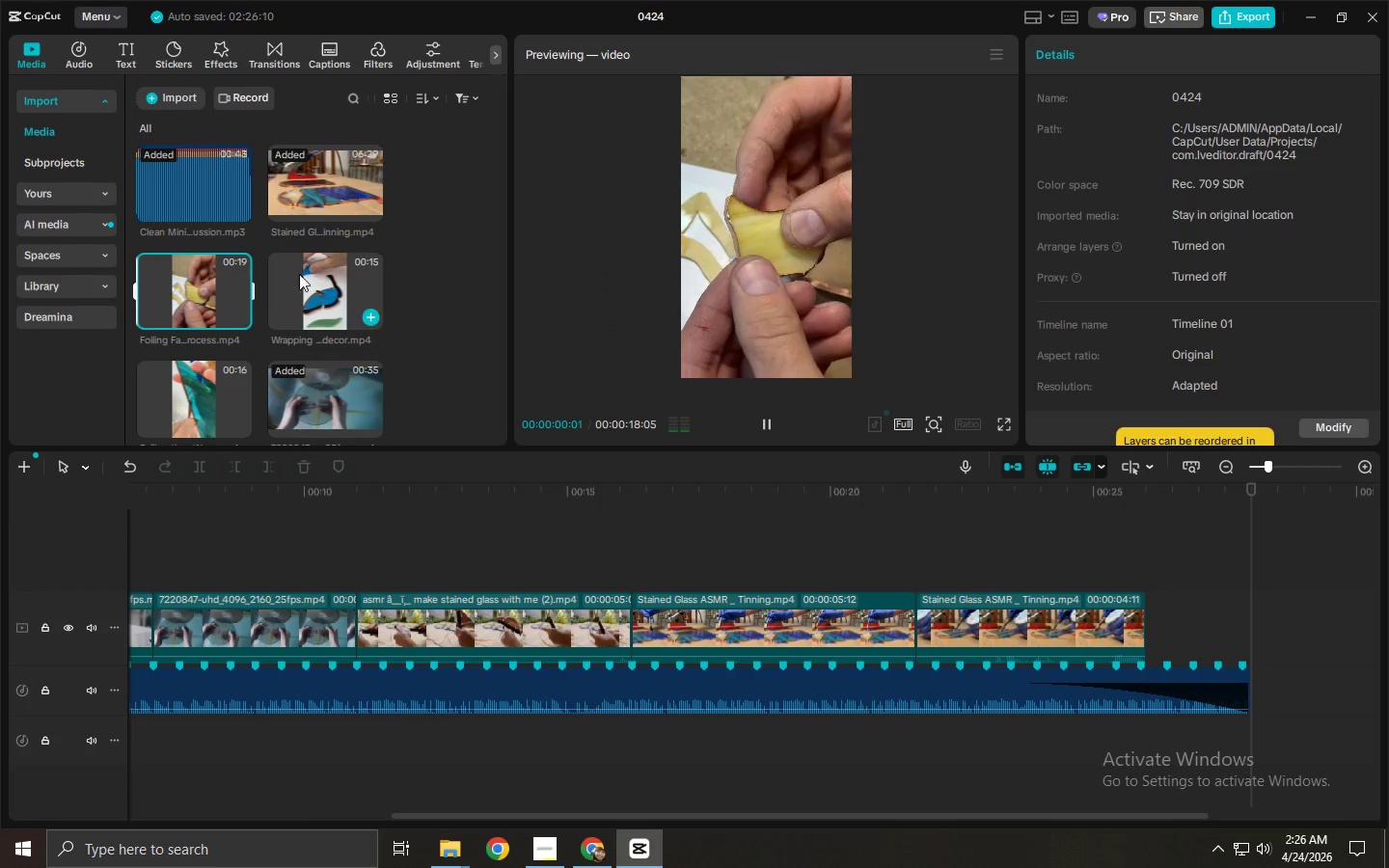 
left_click([320, 278])
 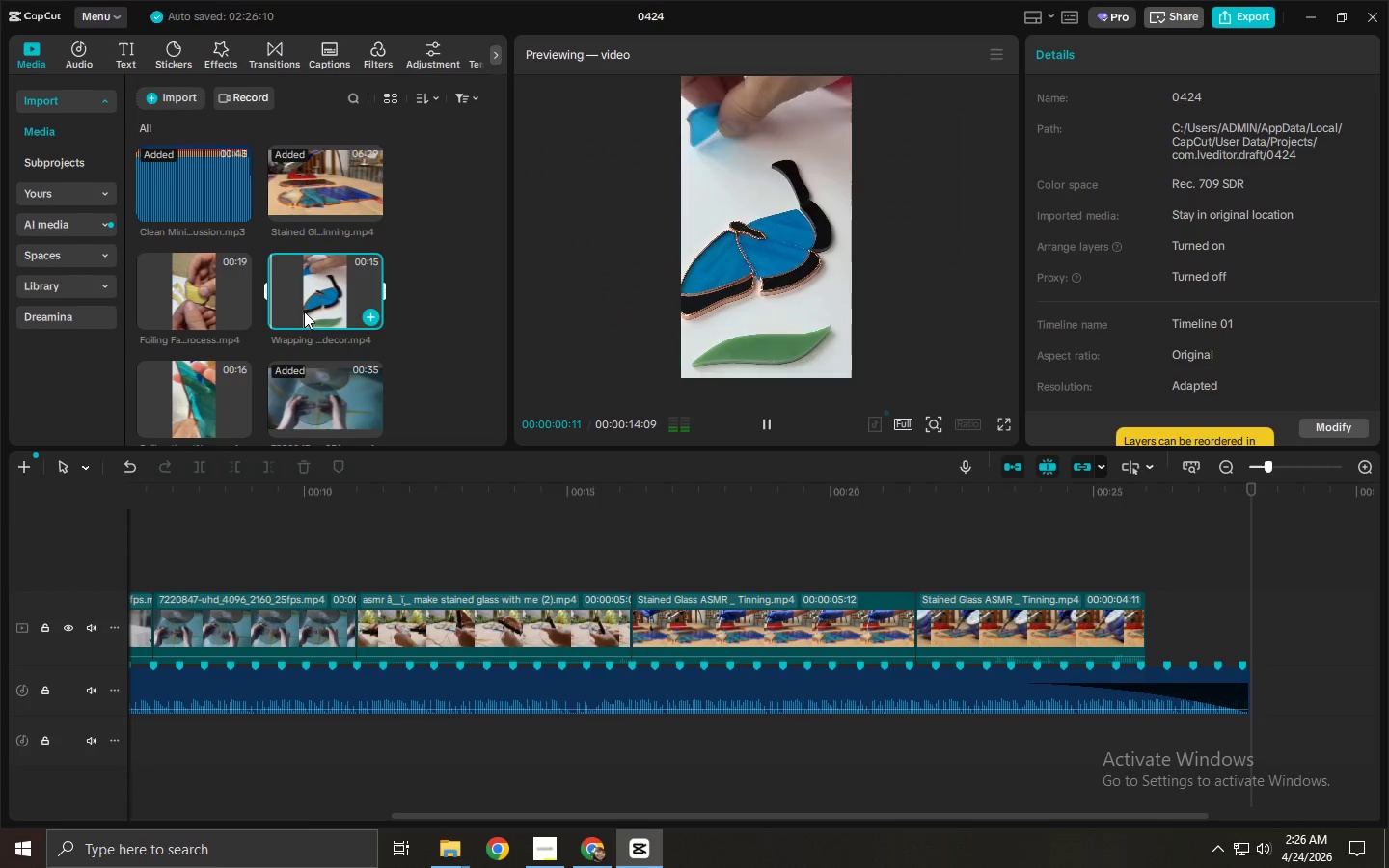 
left_click([300, 366])
 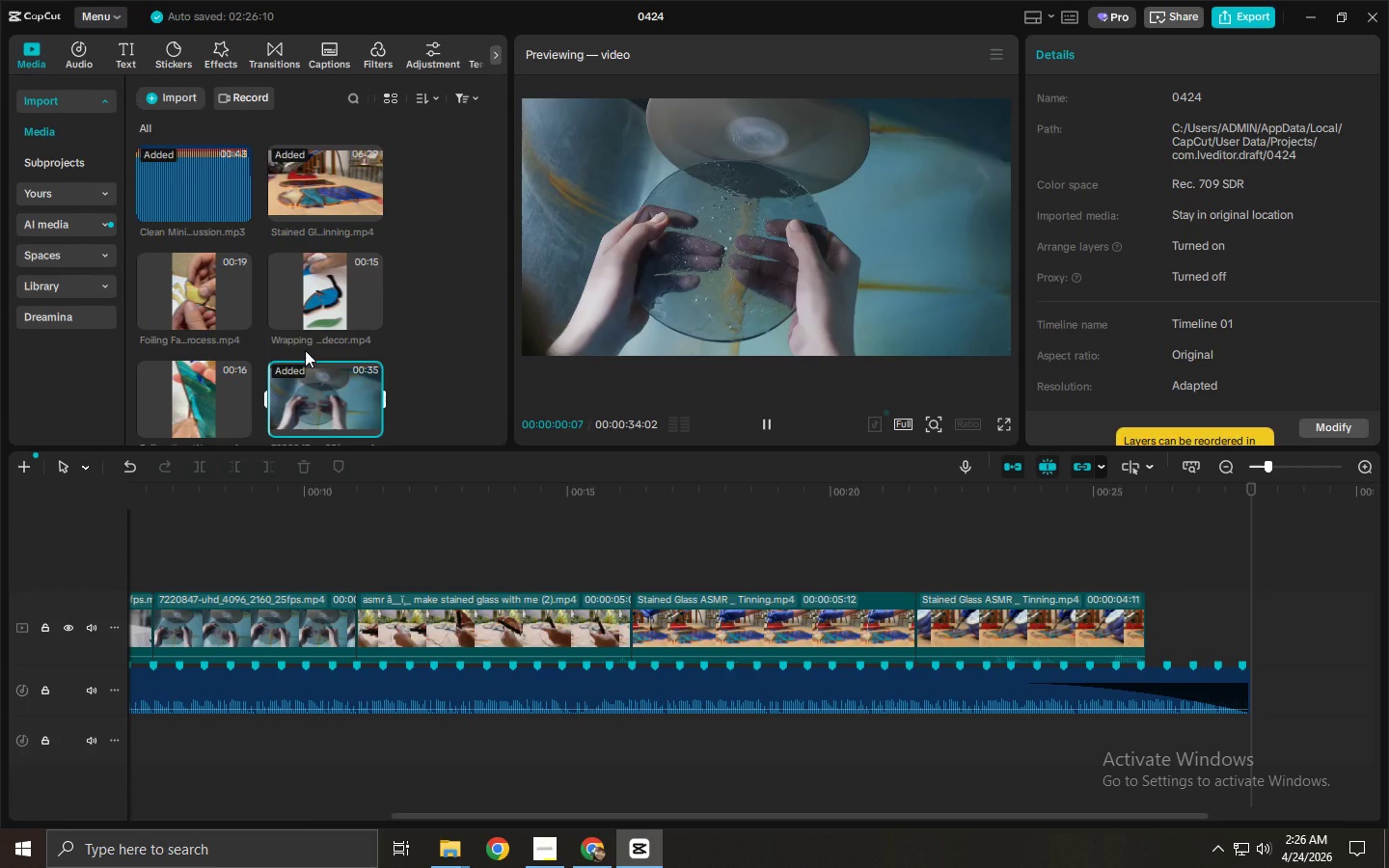 
left_click([165, 267])
 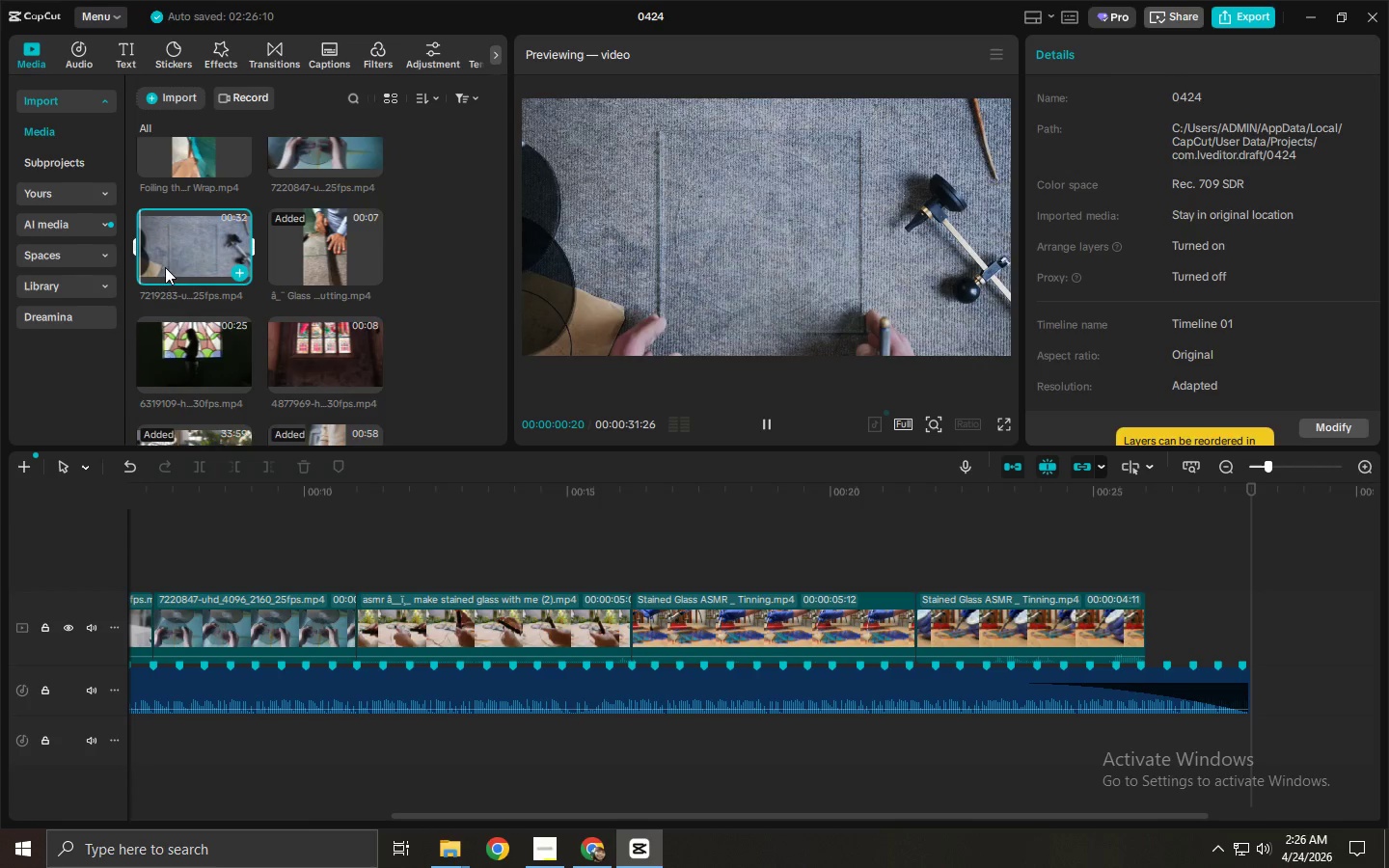 
scroll: coordinate [219, 351], scroll_direction: down, amount: 5.0
 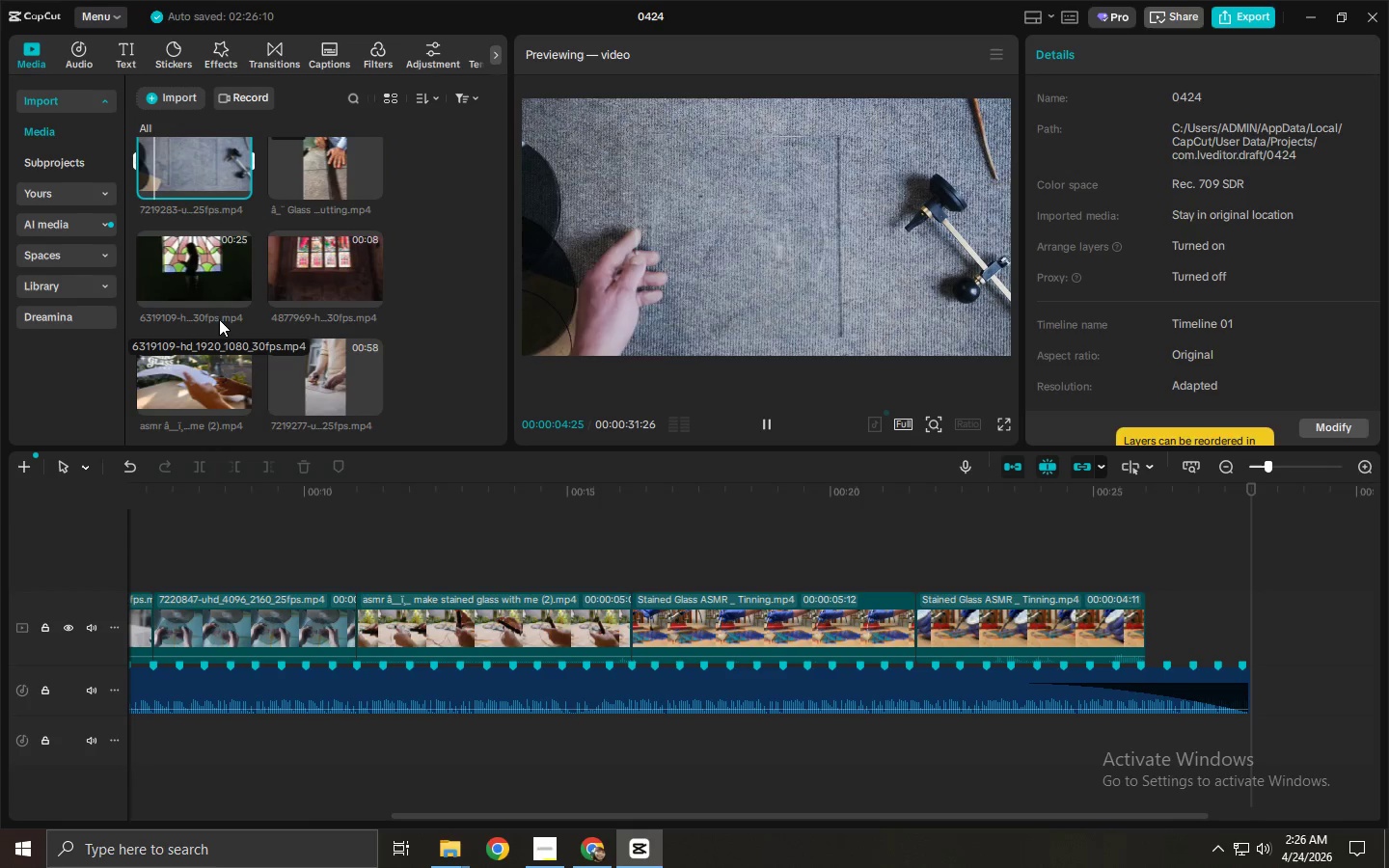 
wait(8.28)
 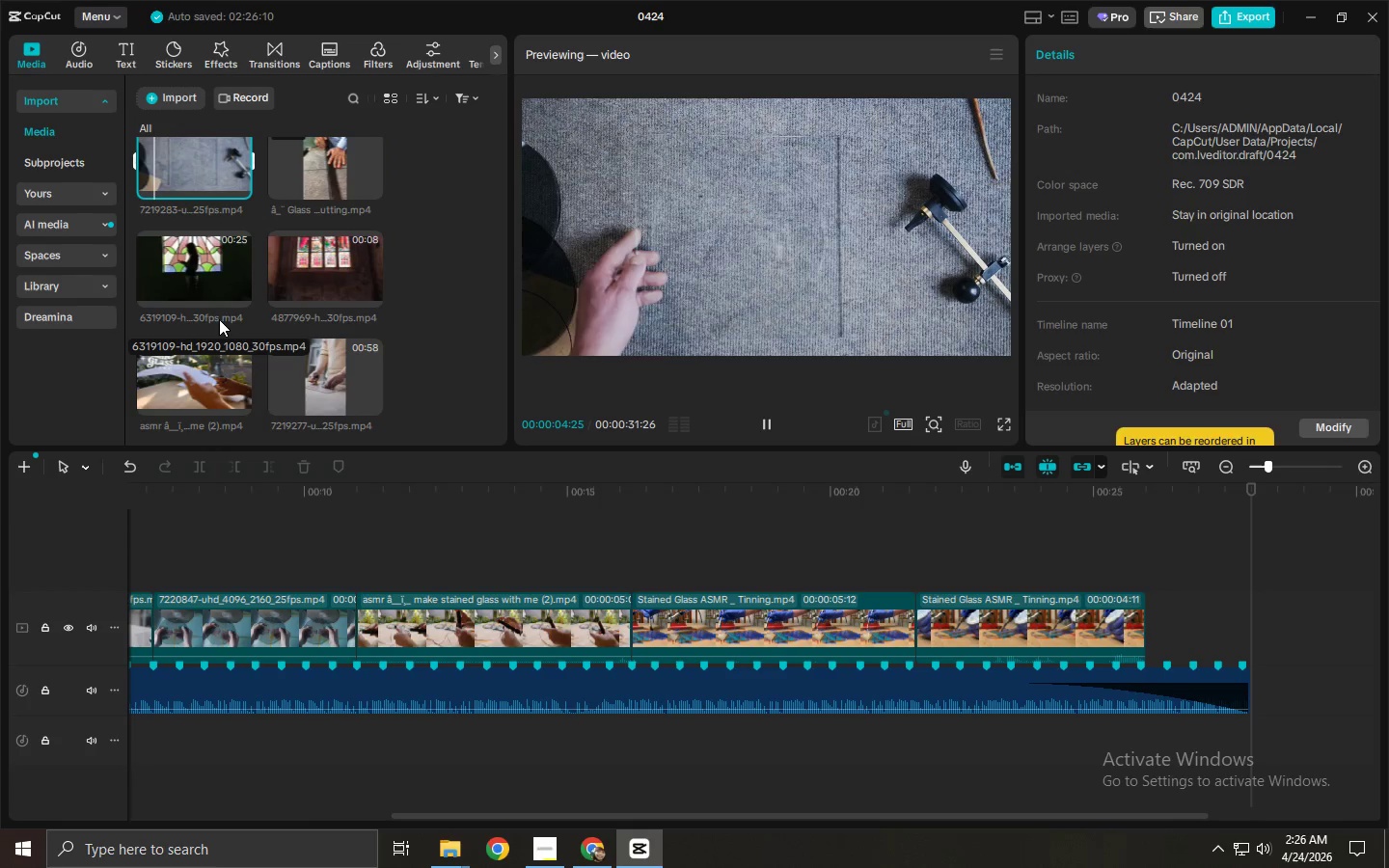 
key(Control+ControlLeft)
 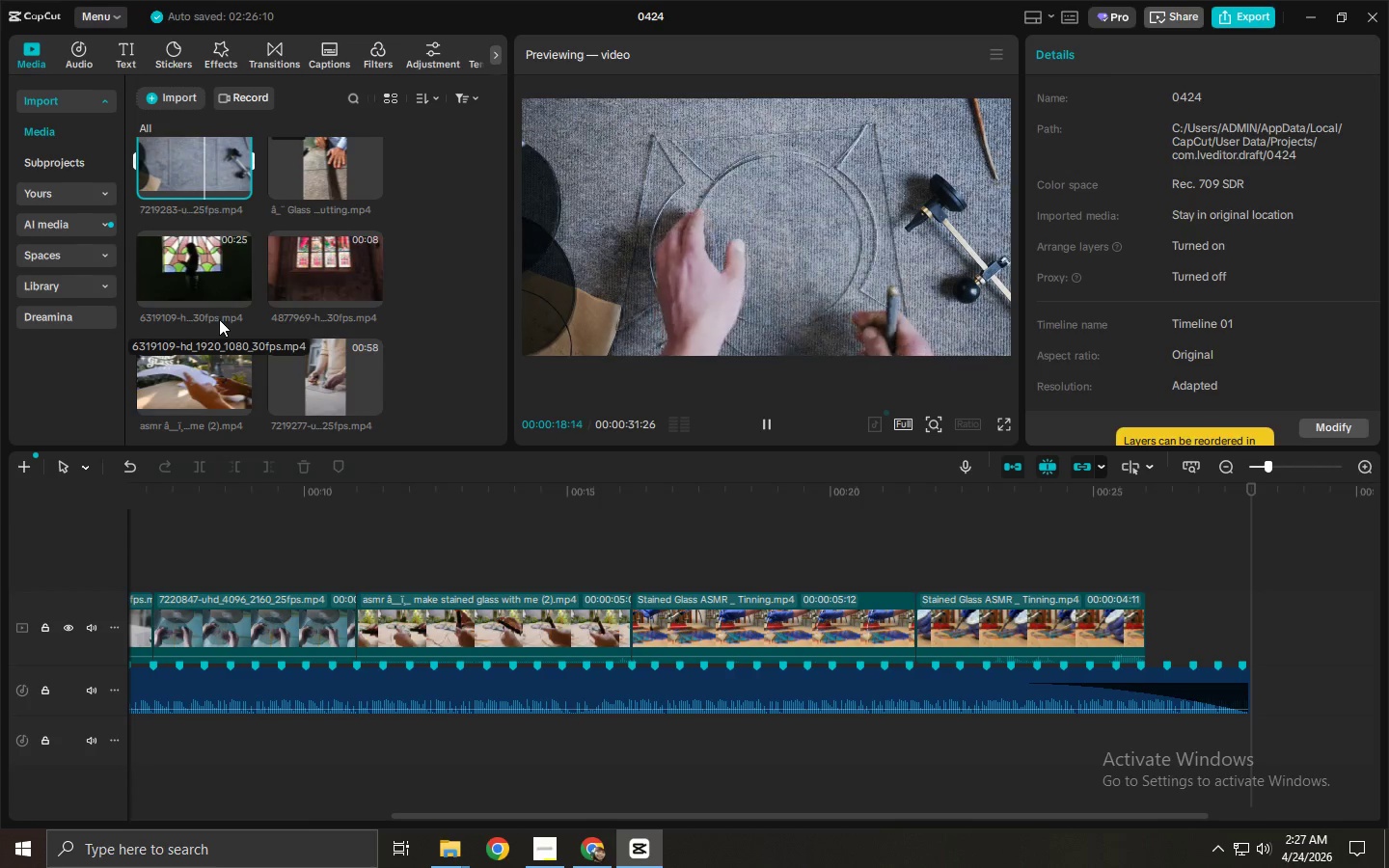 
wait(13.53)
 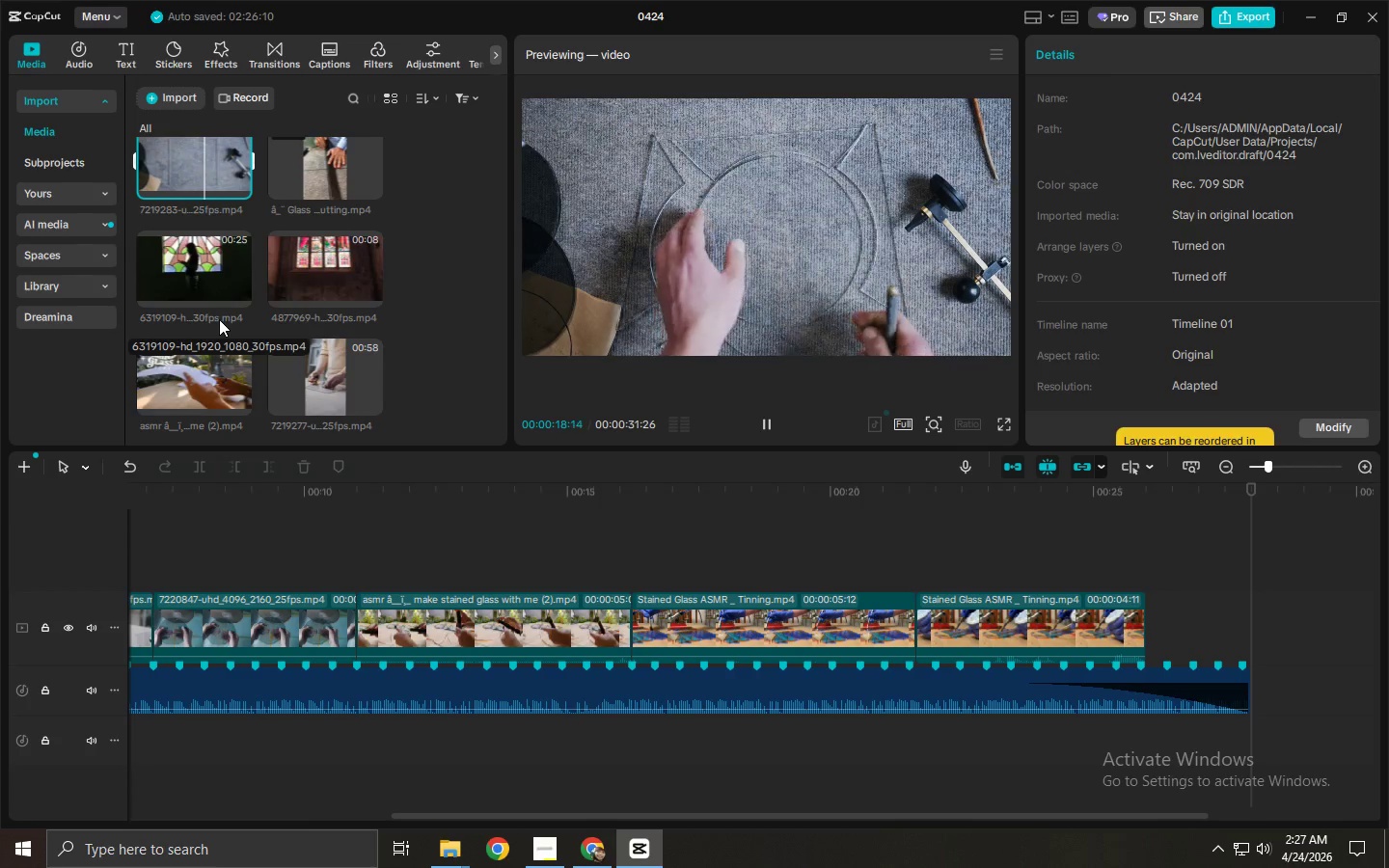 
double_click([911, 486])
 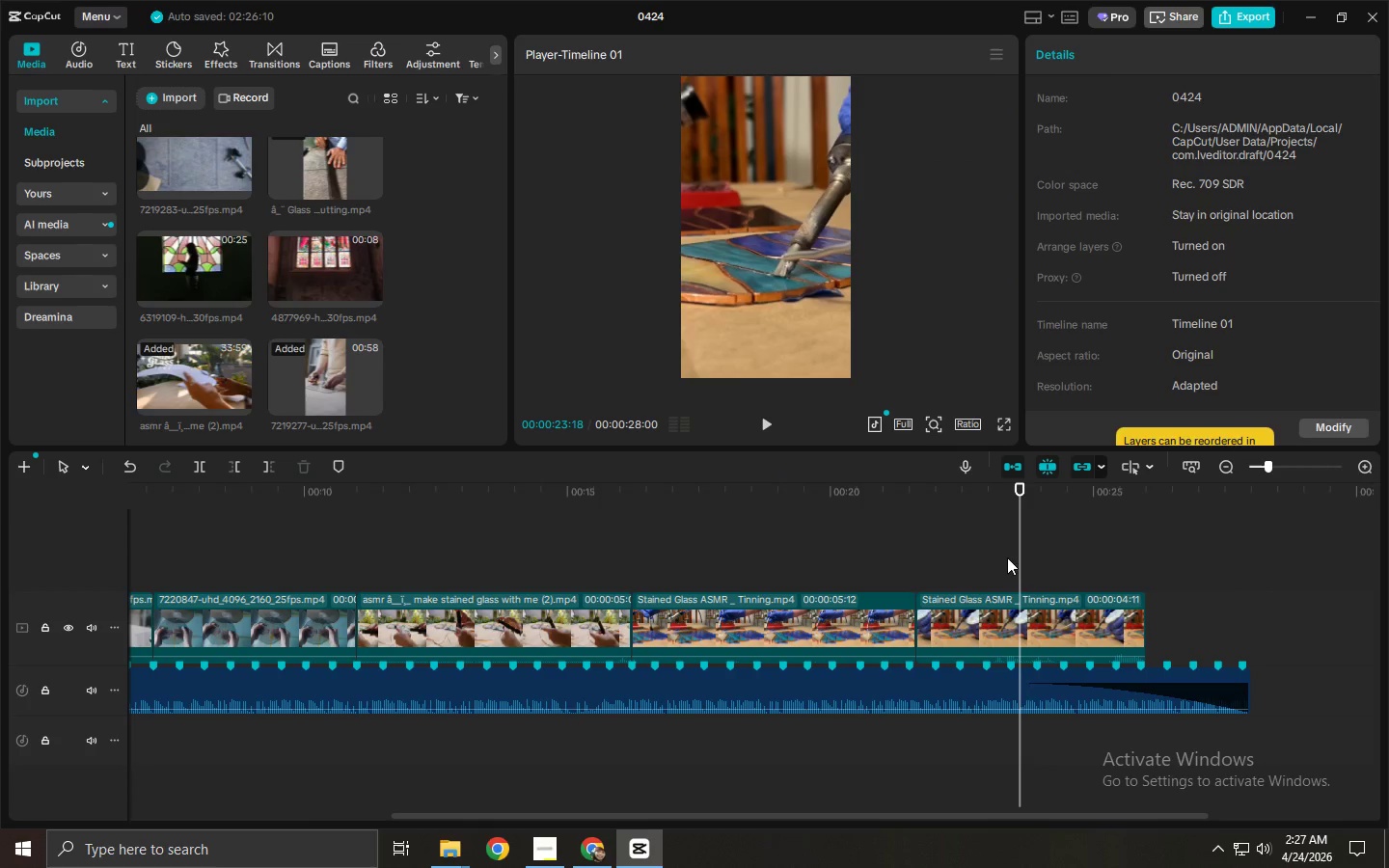 
left_click_drag(start_coordinate=[965, 490], to_coordinate=[959, 490])
 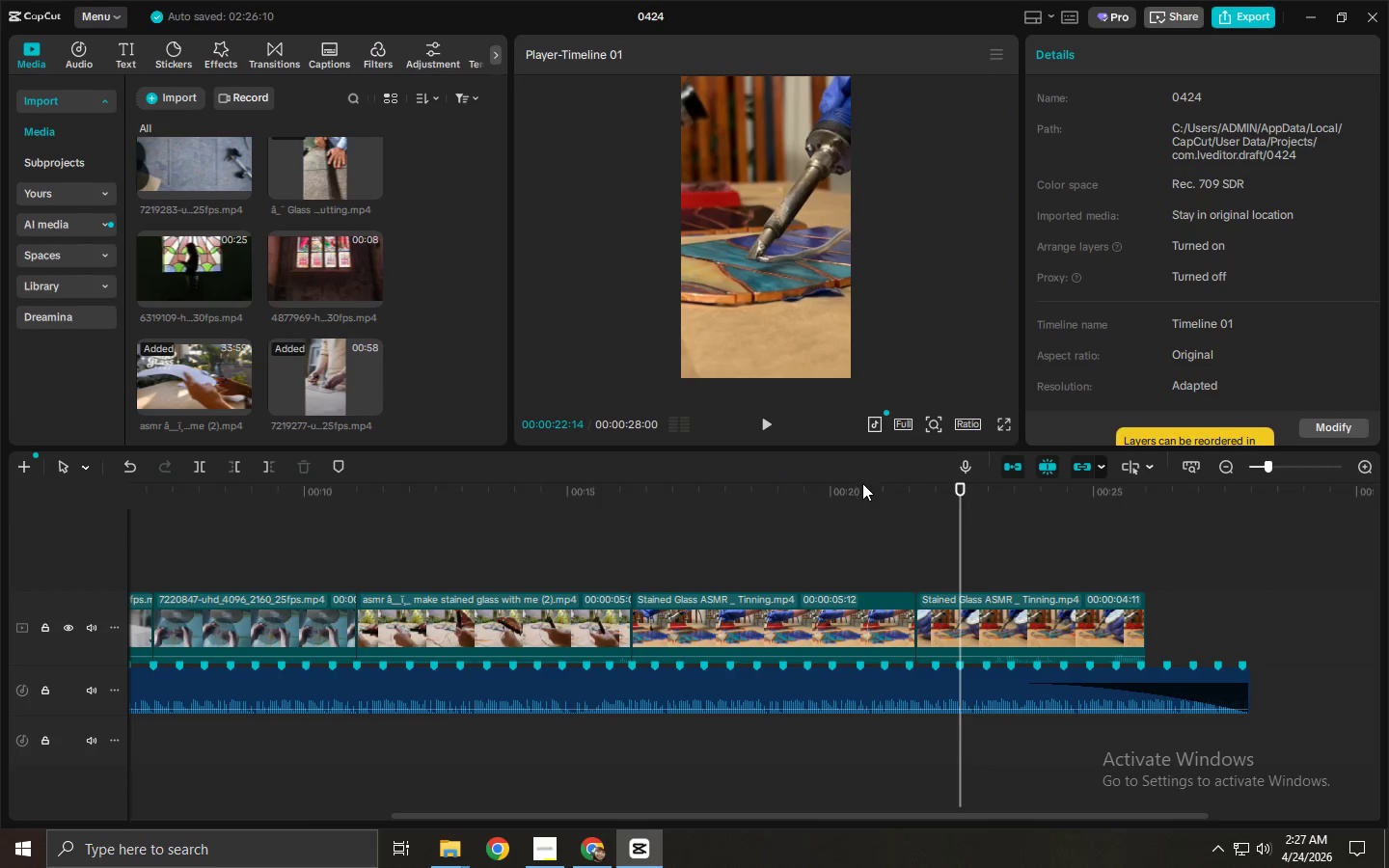 
left_click_drag(start_coordinate=[851, 490], to_coordinate=[617, 496])
 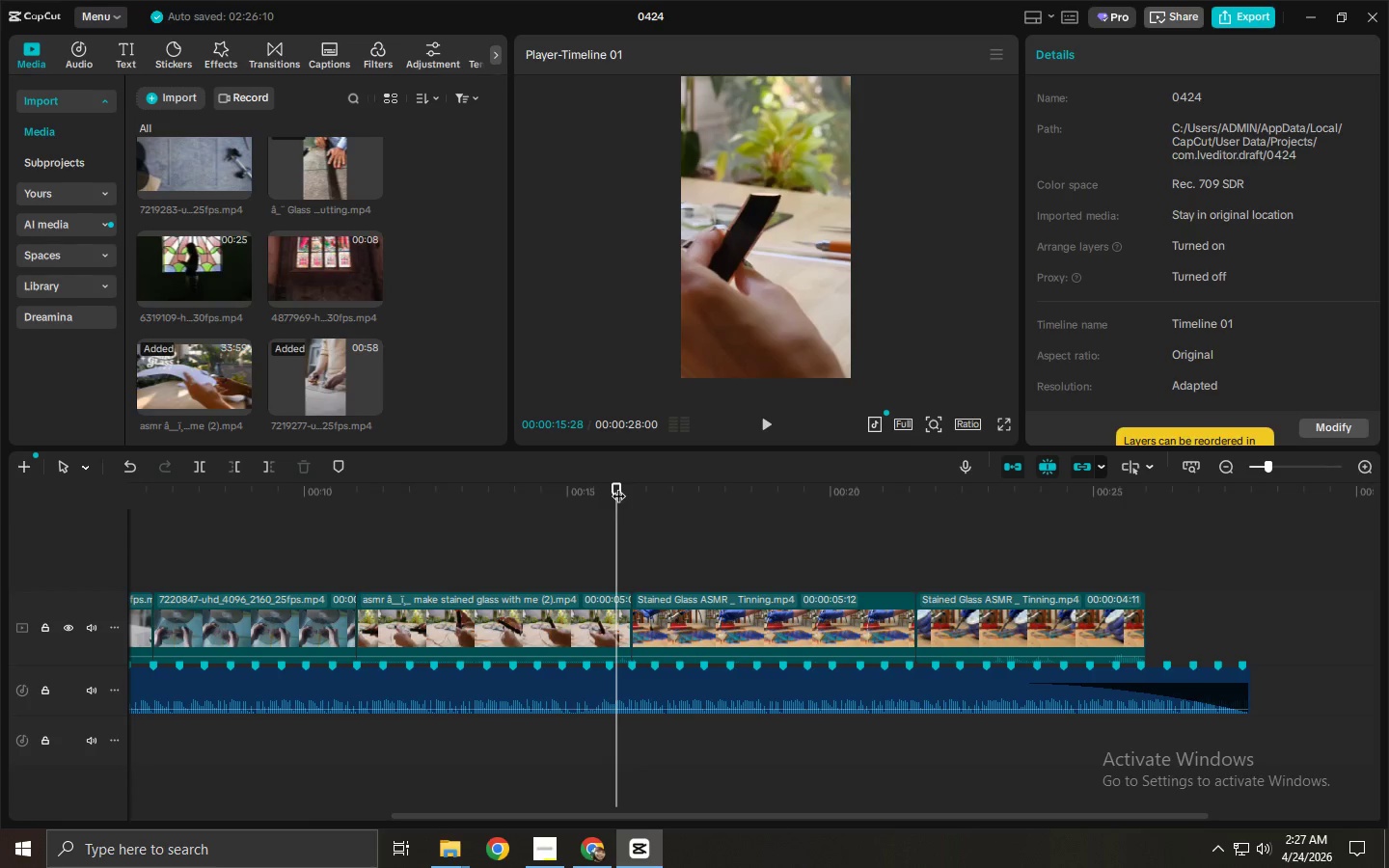 
key(Space)
 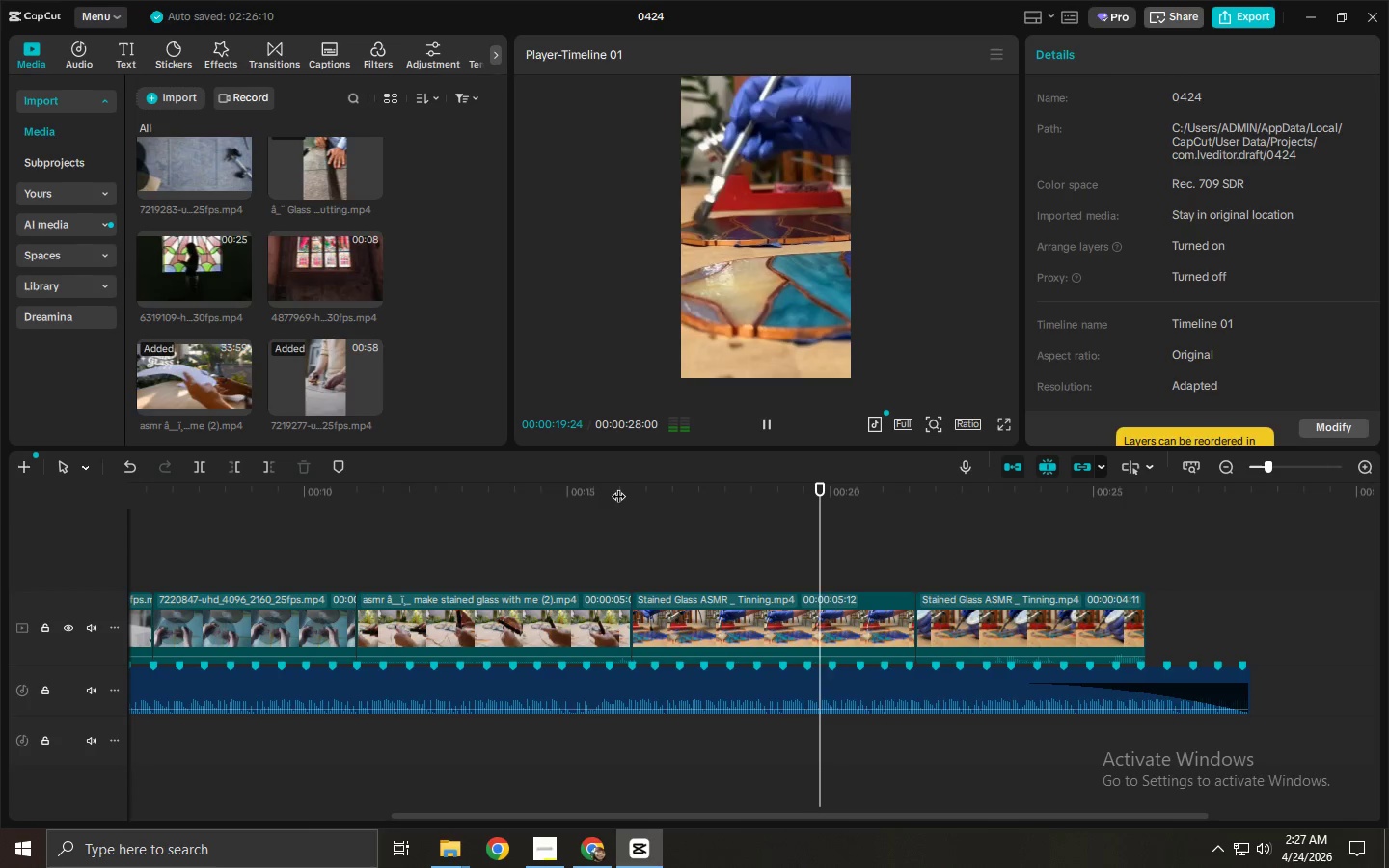 
wait(8.95)
 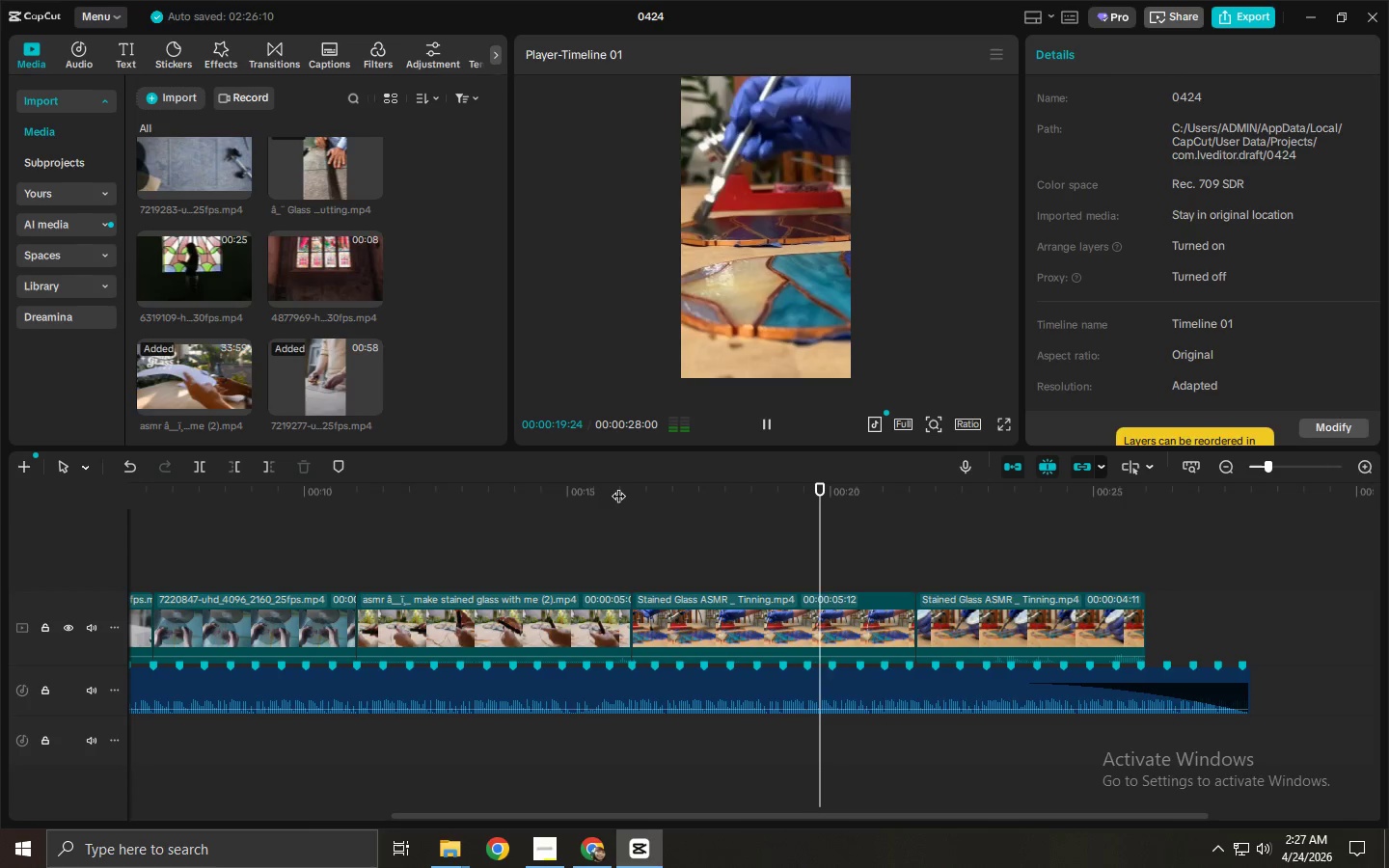 
key(Space)
 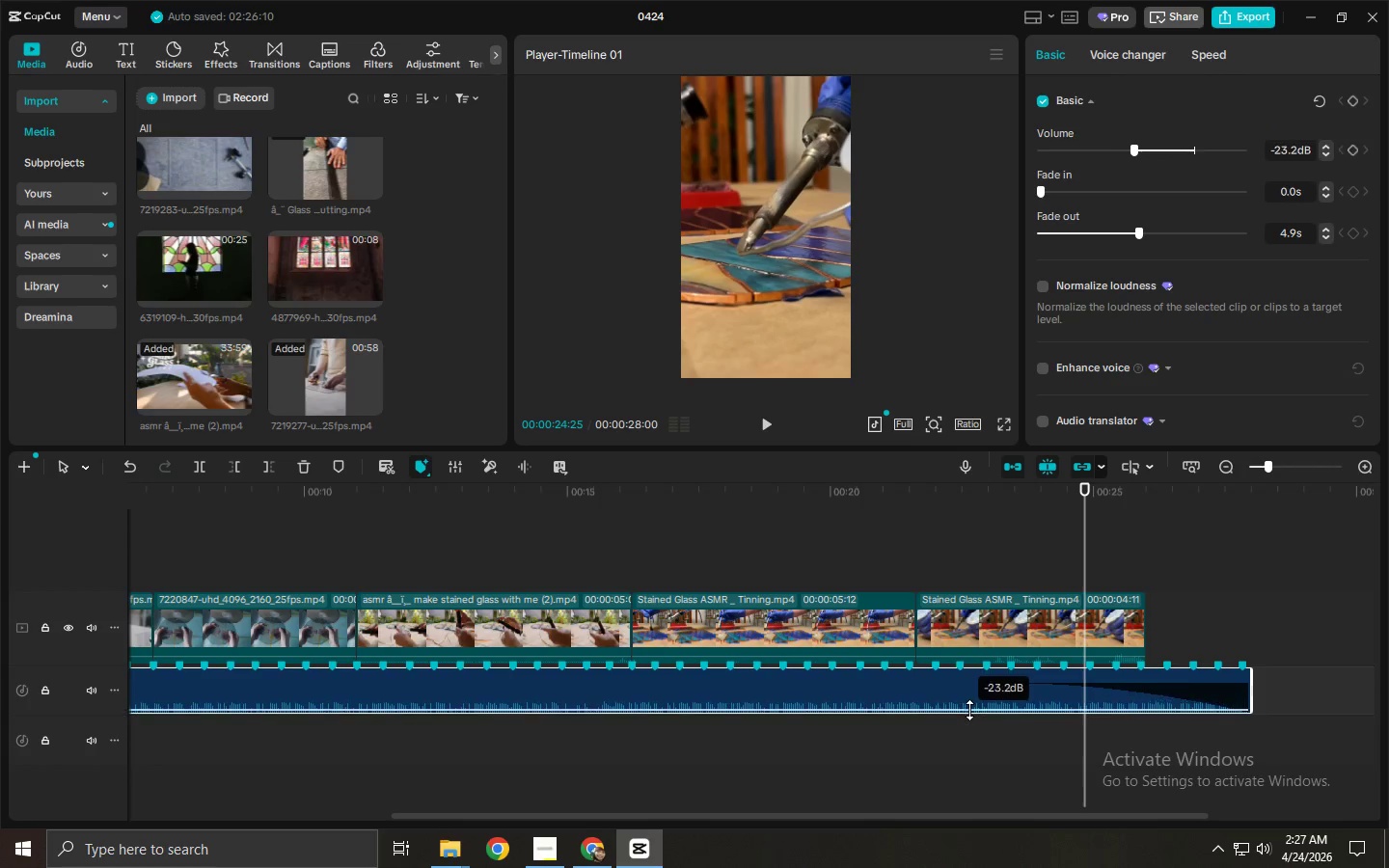 
key(Space)
 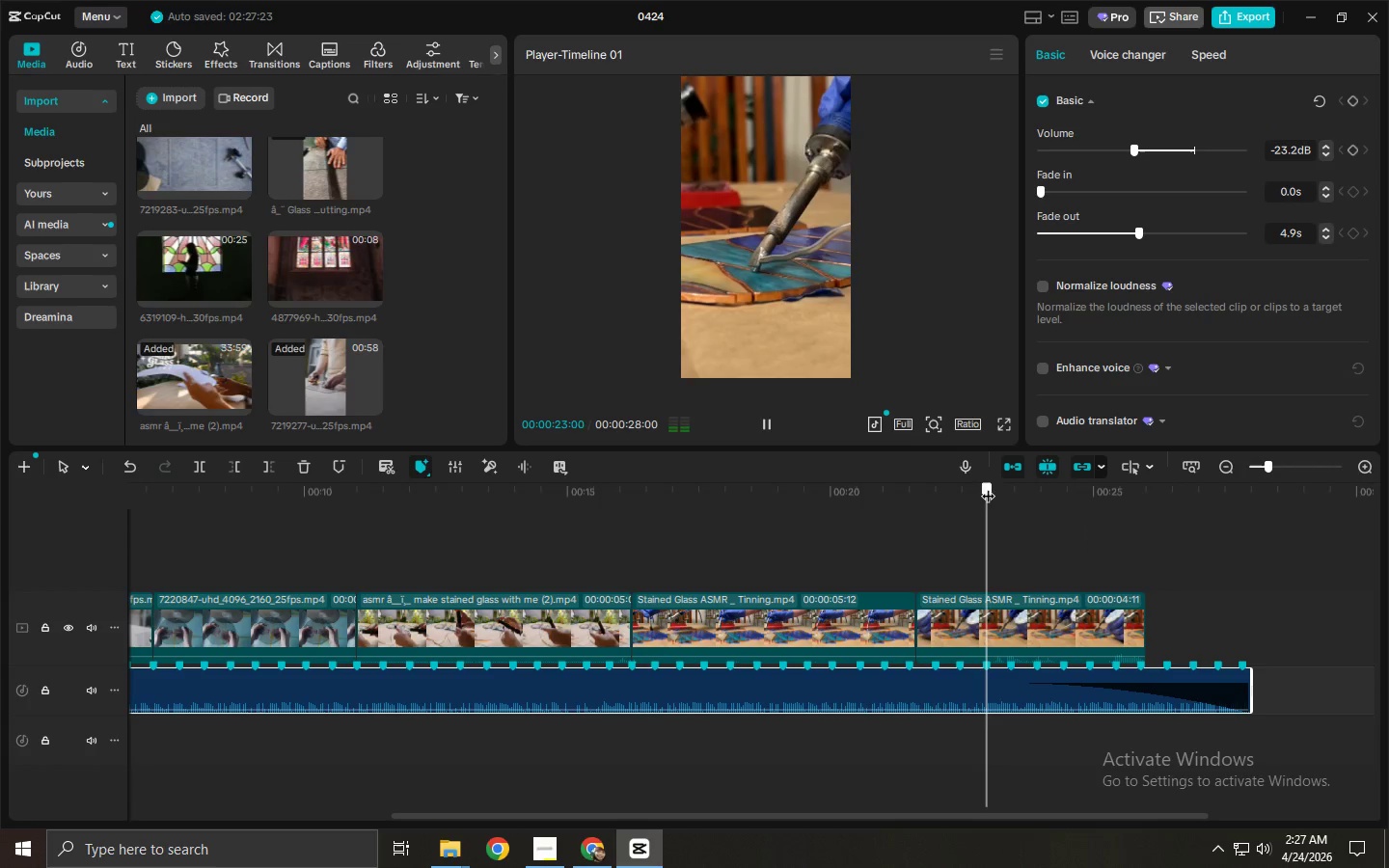 
left_click([988, 486])
 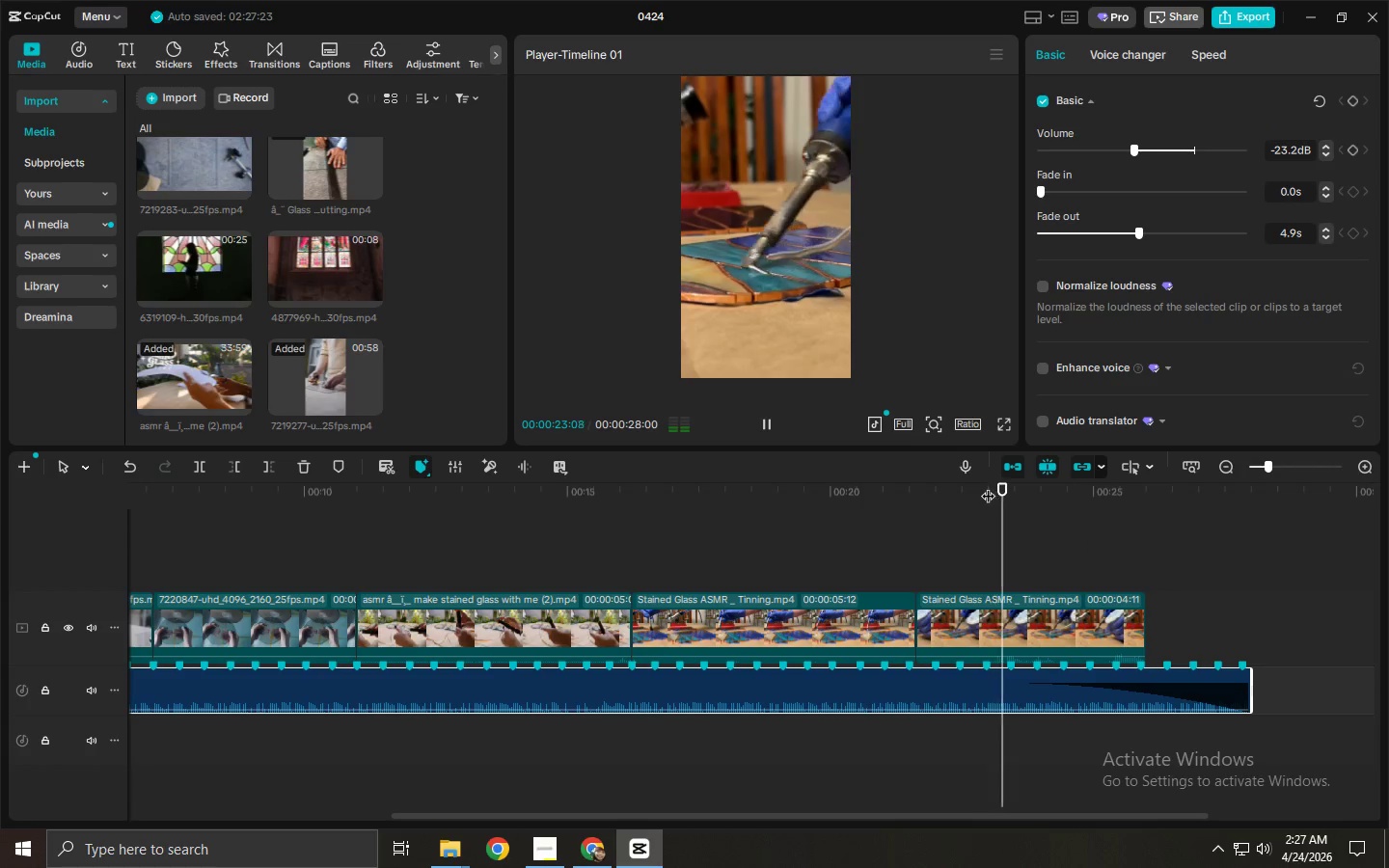 
key(Space)
 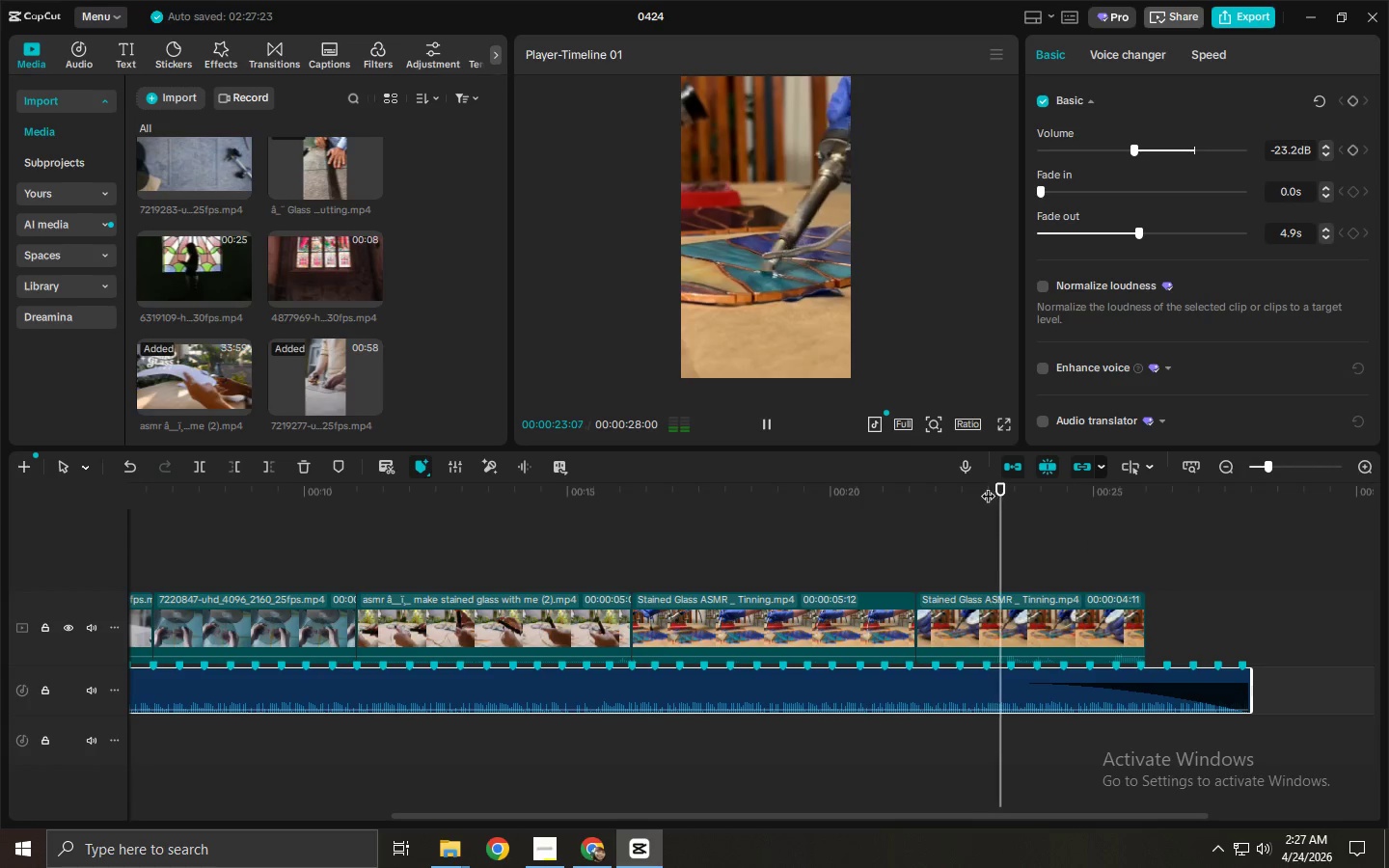 
key(Space)
 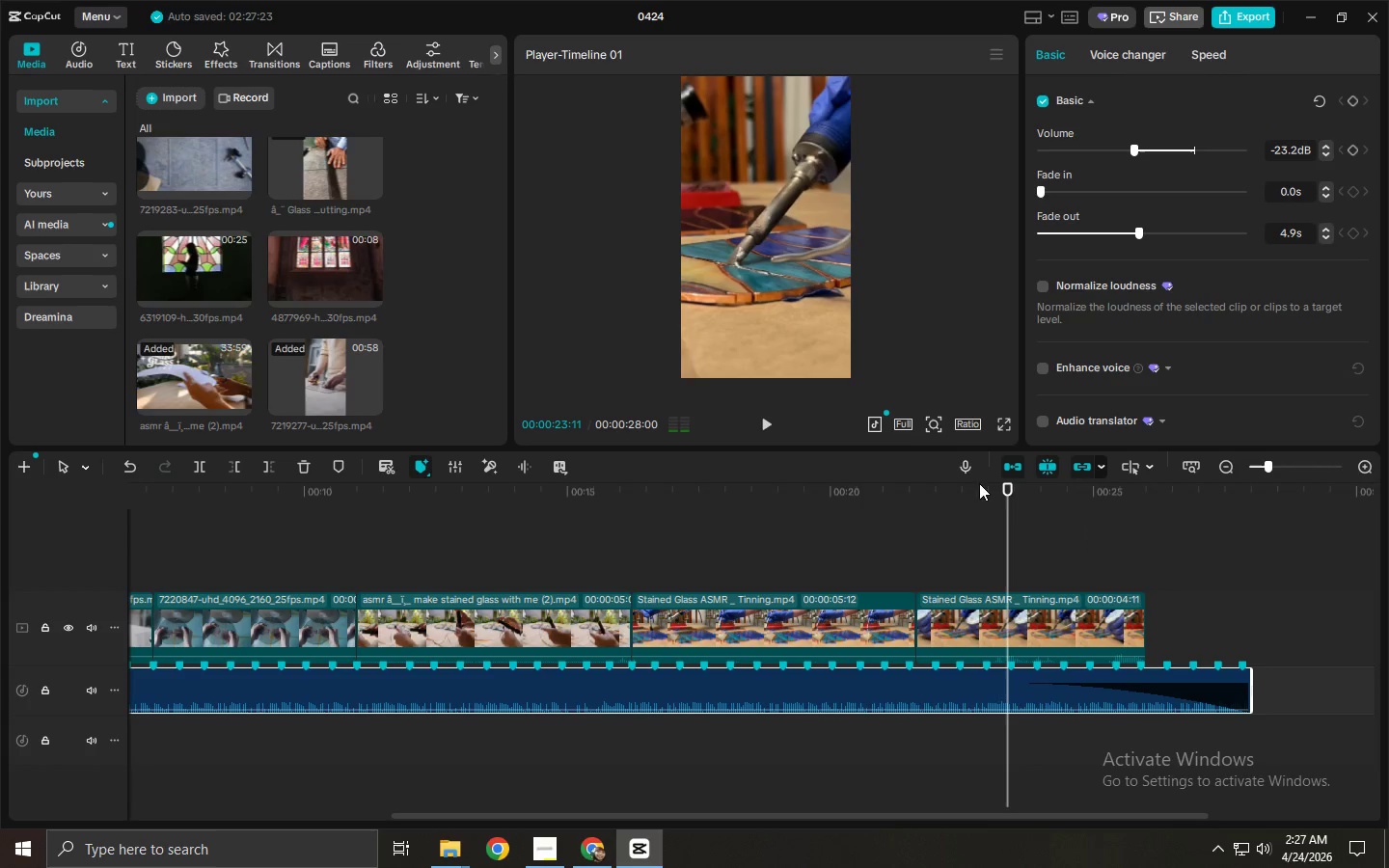 
key(Space)
 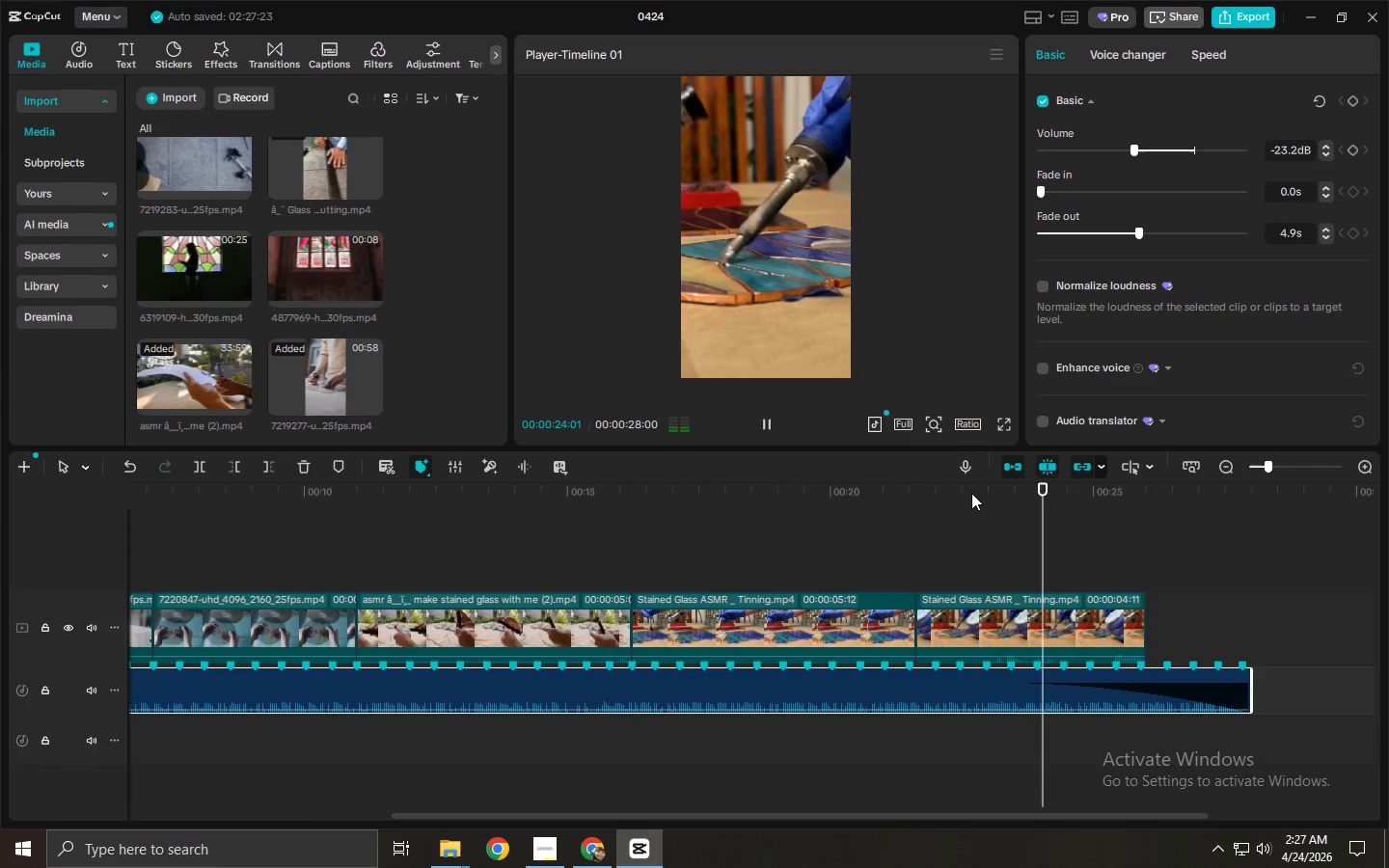 
key(Space)
 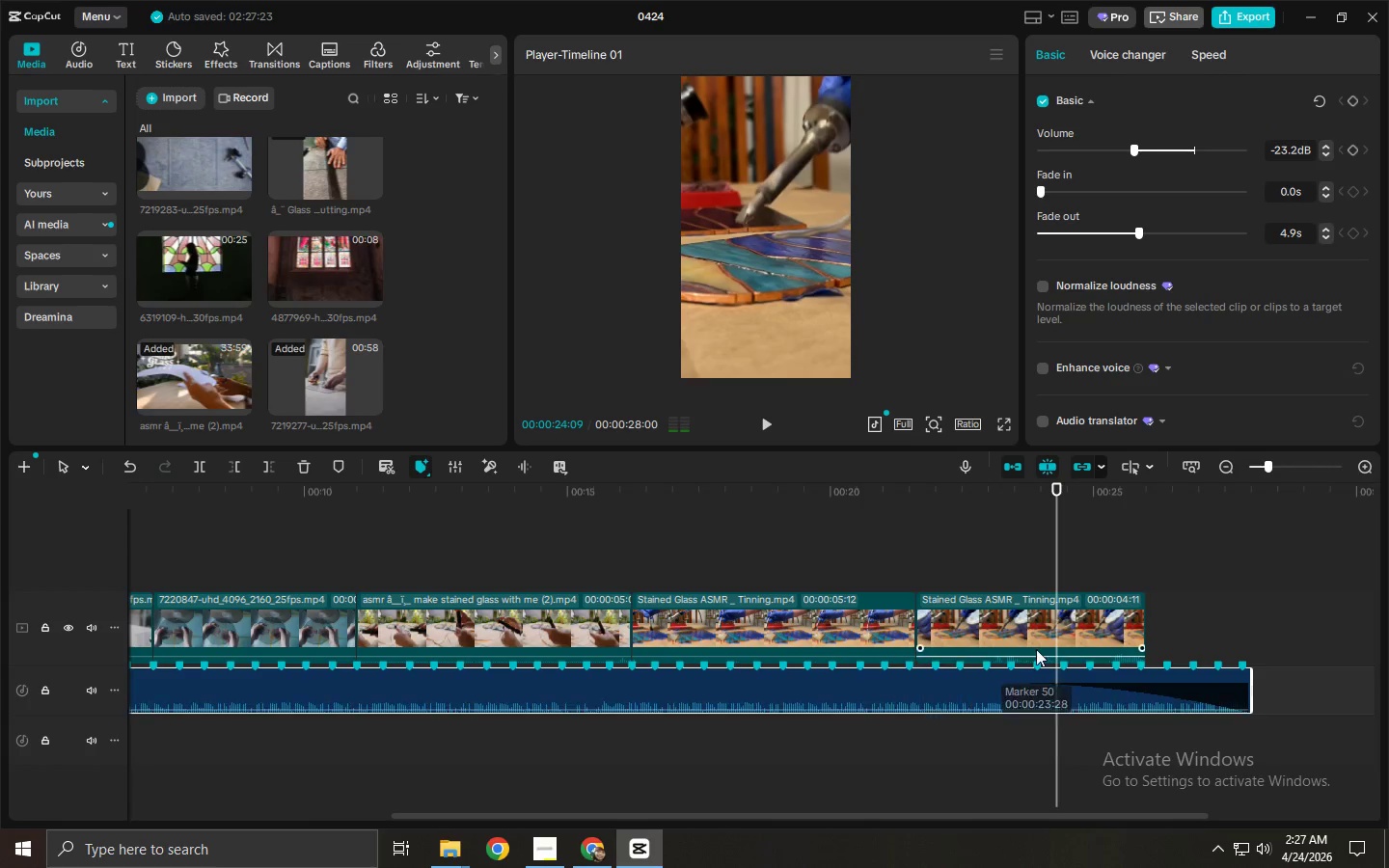 
left_click([1036, 645])
 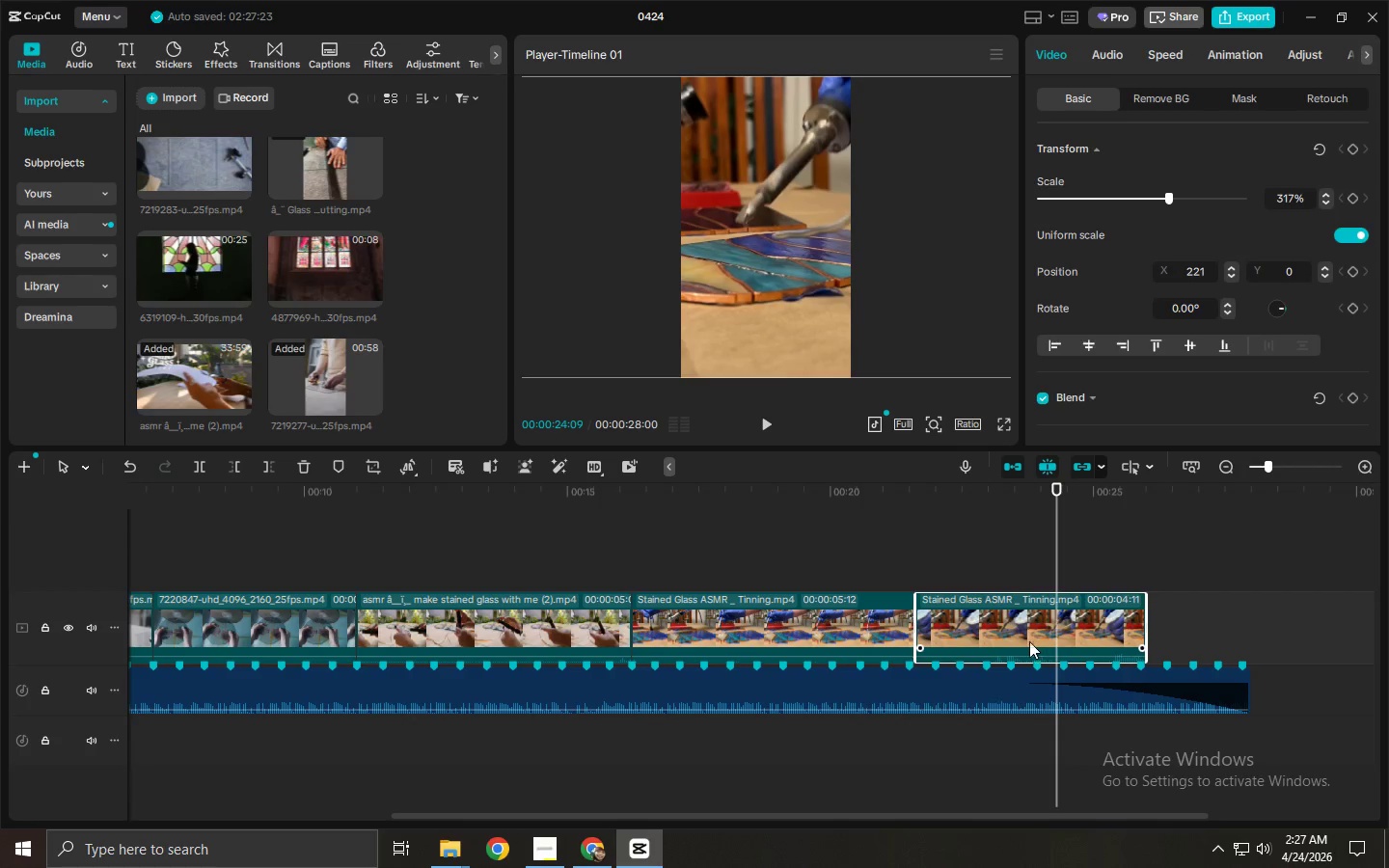 
key(Space)
 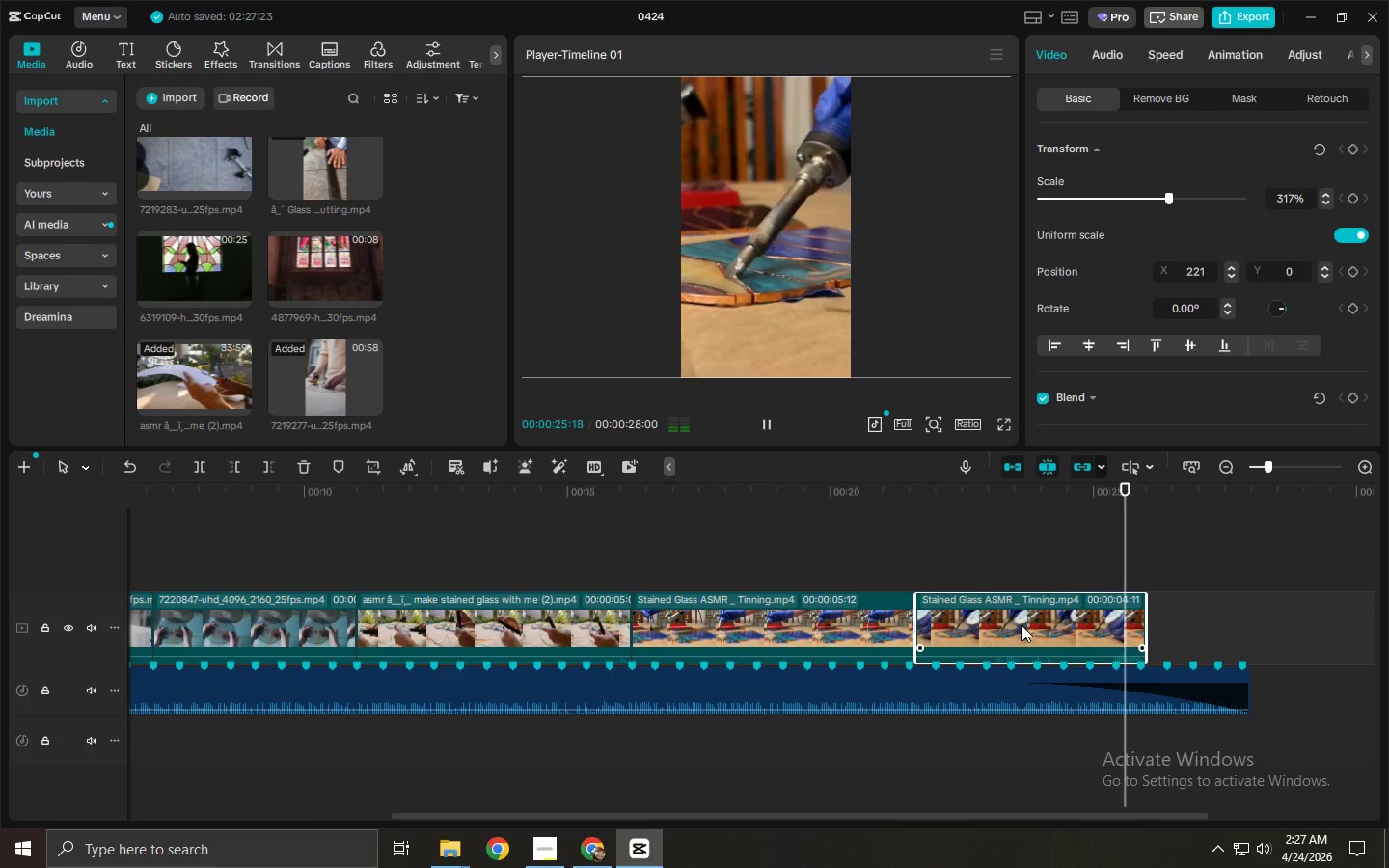 
key(Space)
 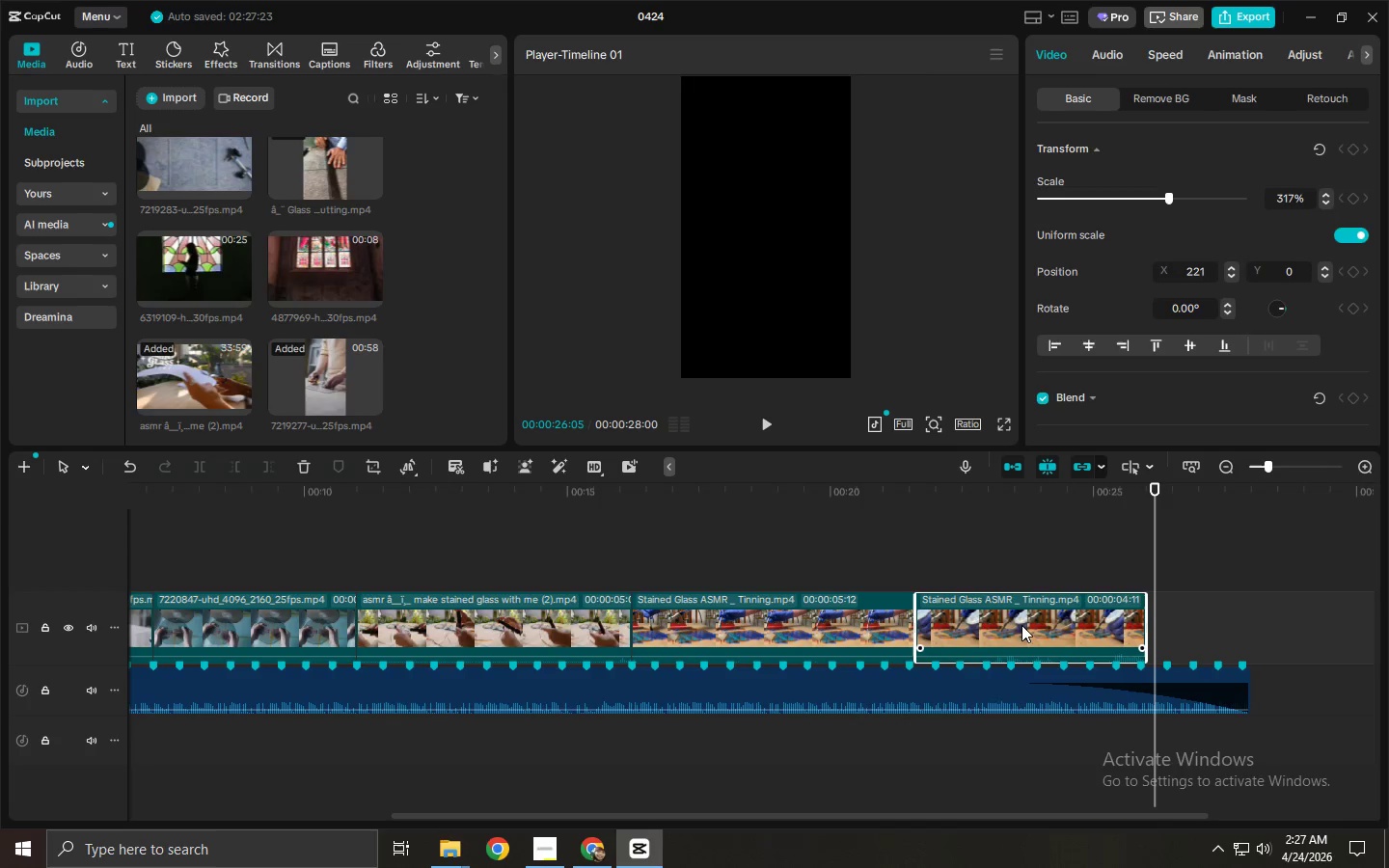 
key(Alt+AltLeft)
 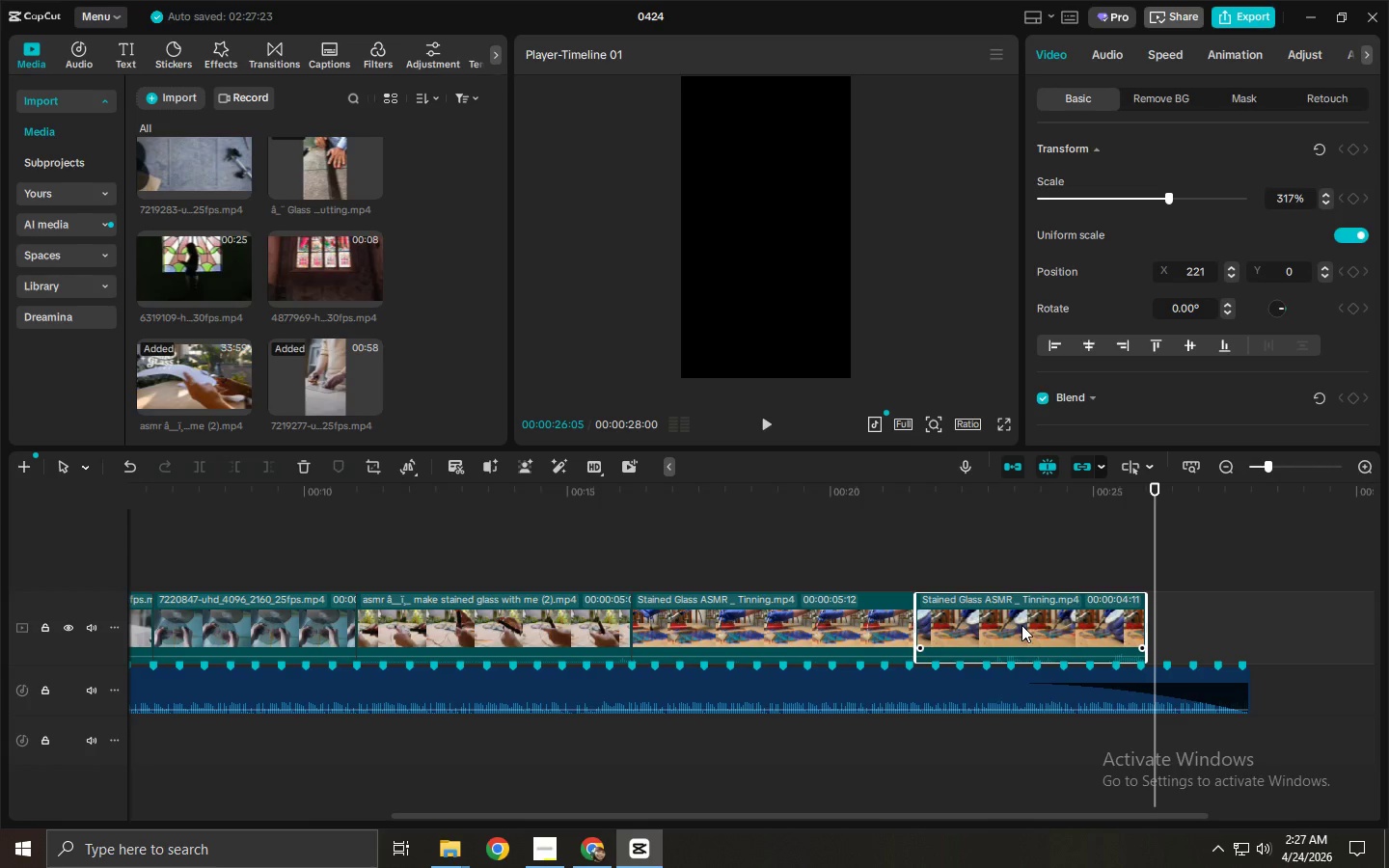 
key(Alt+Tab)